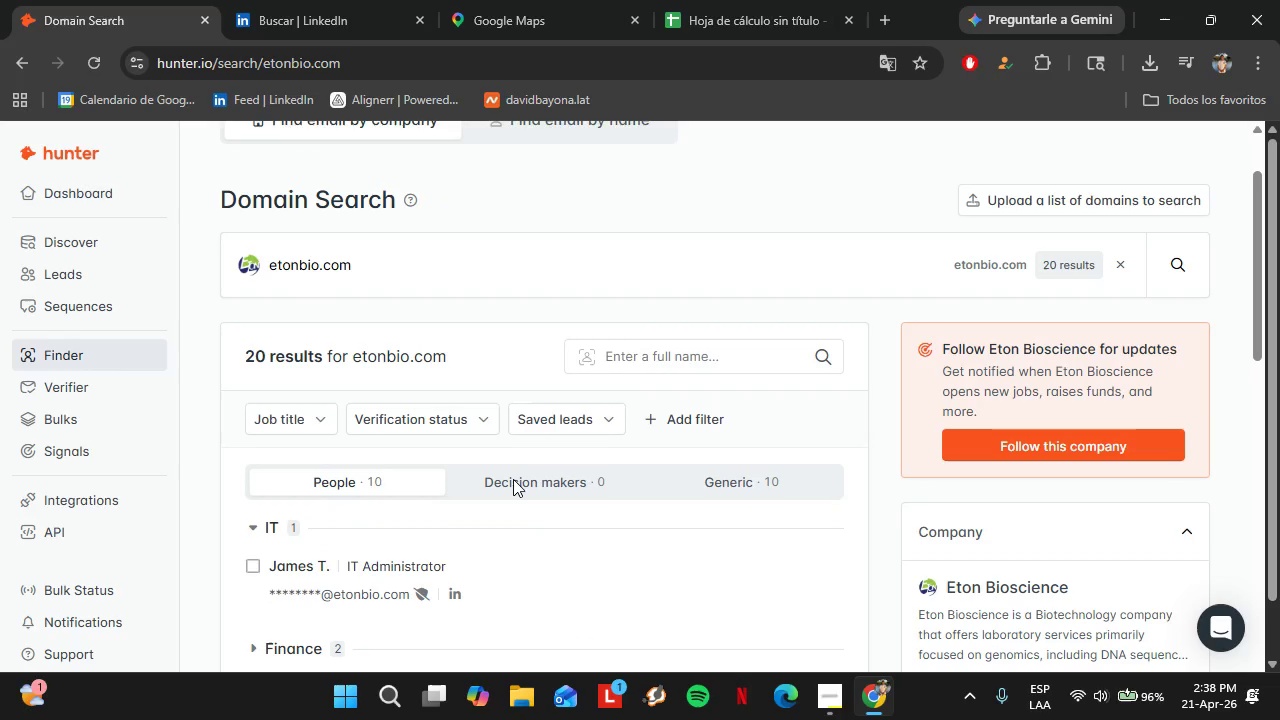 
scroll: coordinate [516, 483], scroll_direction: down, amount: 3.0
 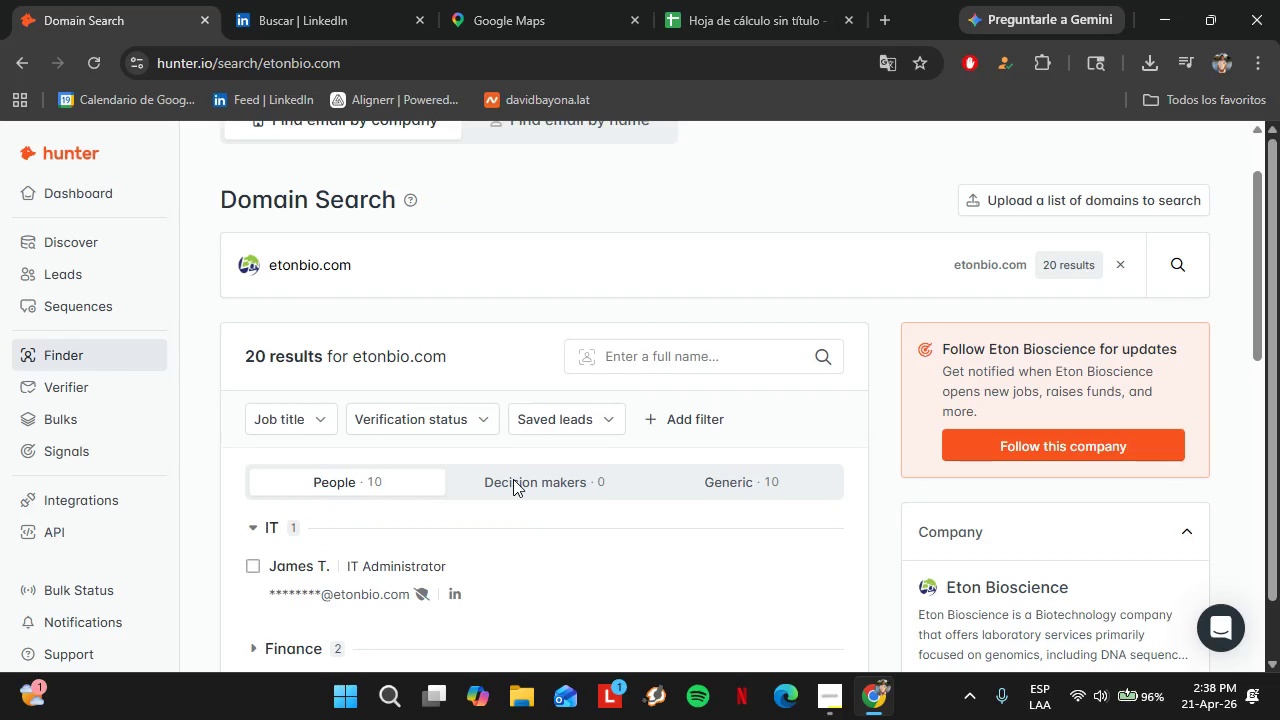 
double_click([283, 493])
 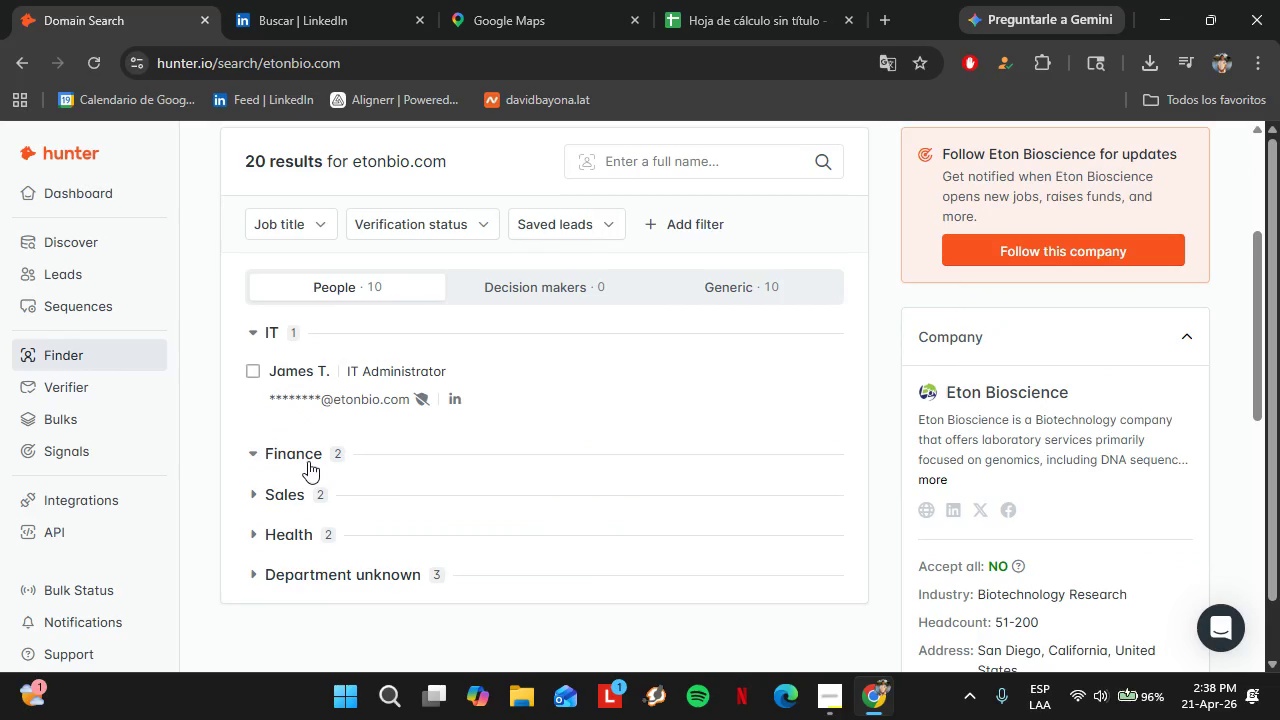 
double_click([308, 461])
 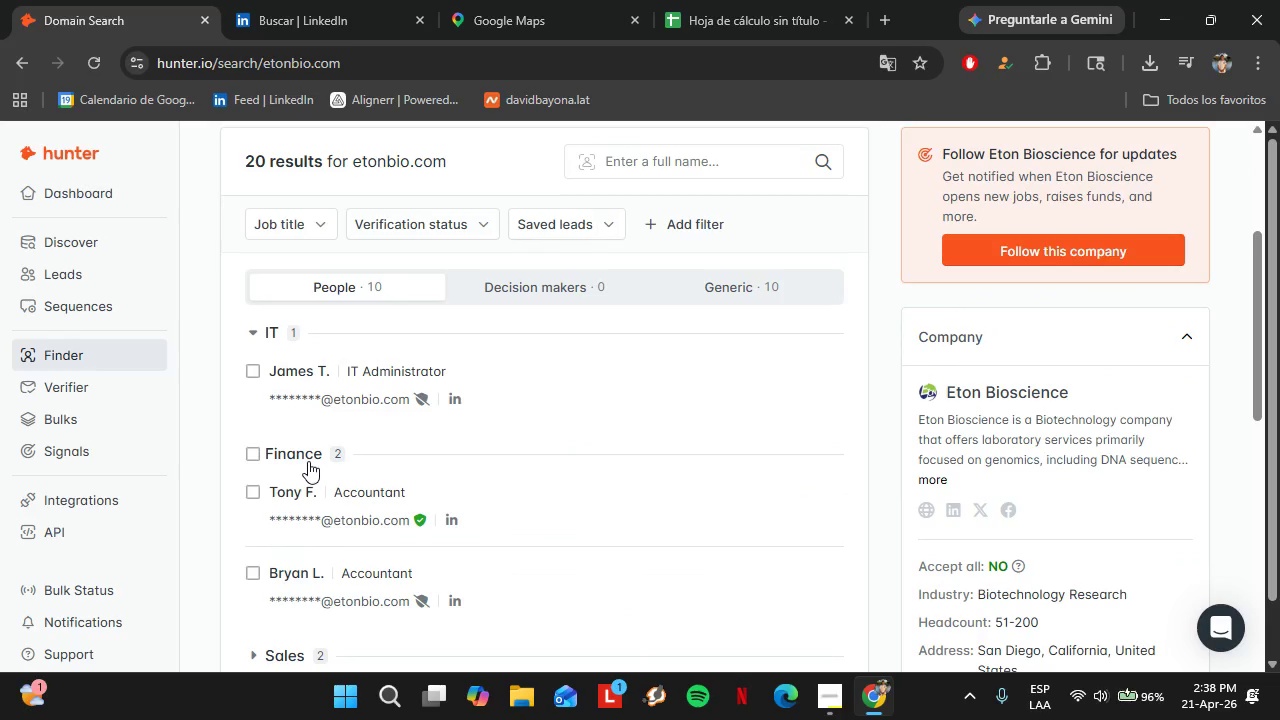 
left_click([309, 8])
 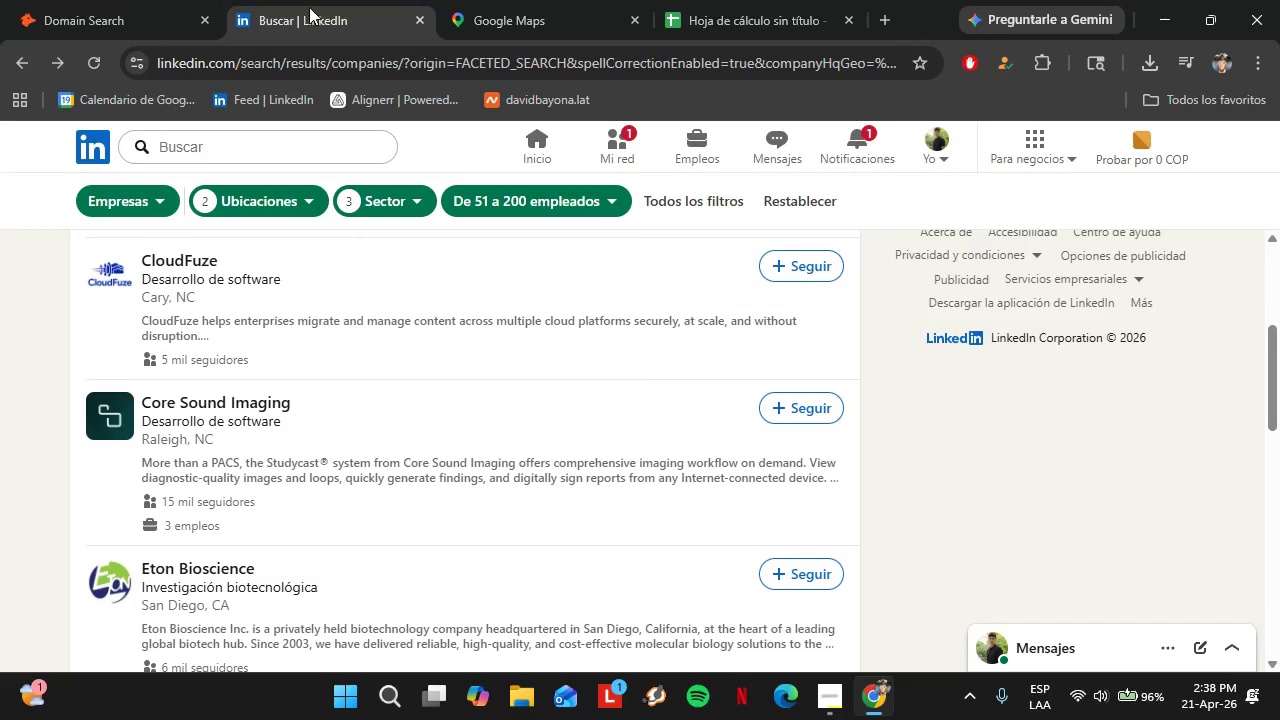 
scroll: coordinate [327, 429], scroll_direction: up, amount: 3.0
 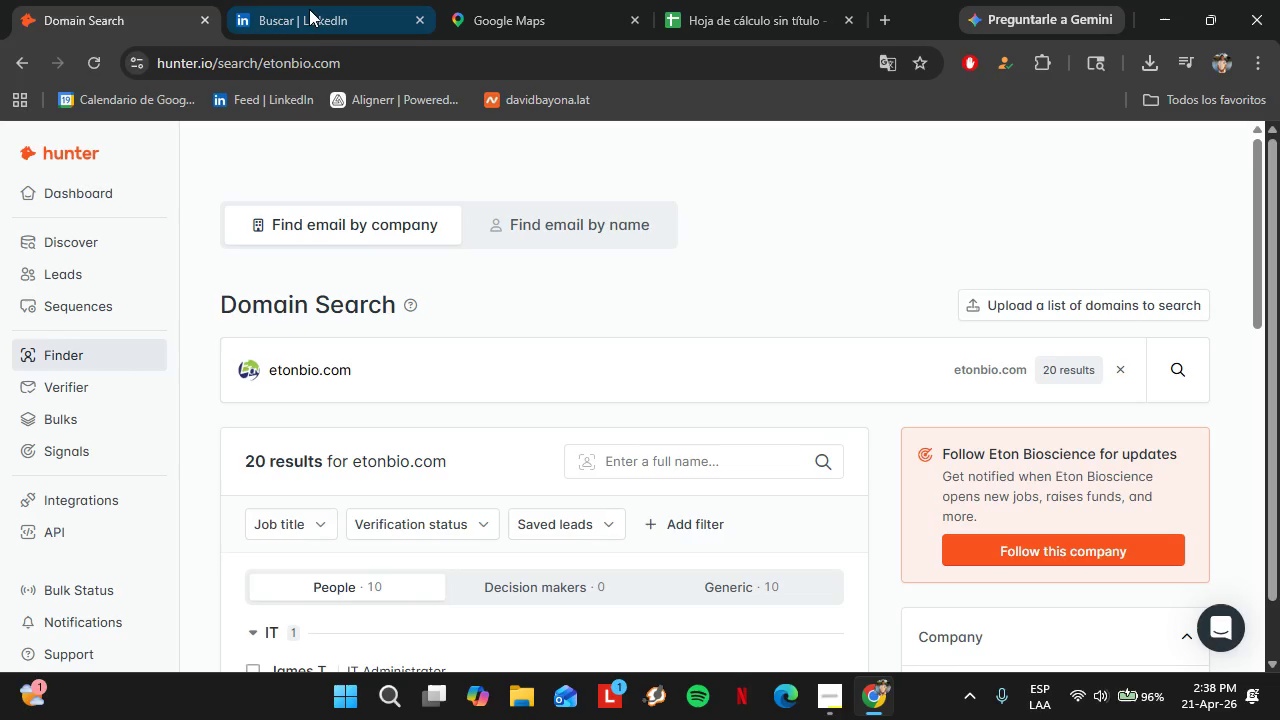 
scroll: coordinate [325, 409], scroll_direction: down, amount: 2.0
 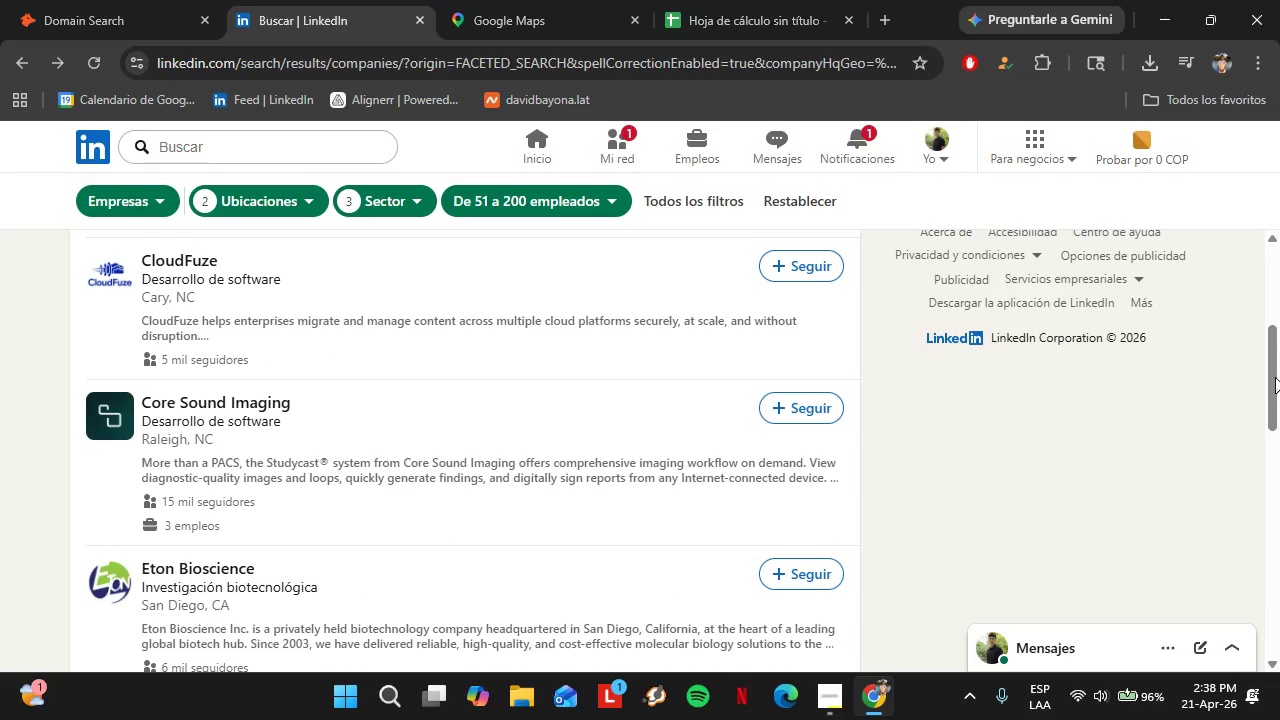 
left_click_drag(start_coordinate=[1279, 372], to_coordinate=[1279, 468])
 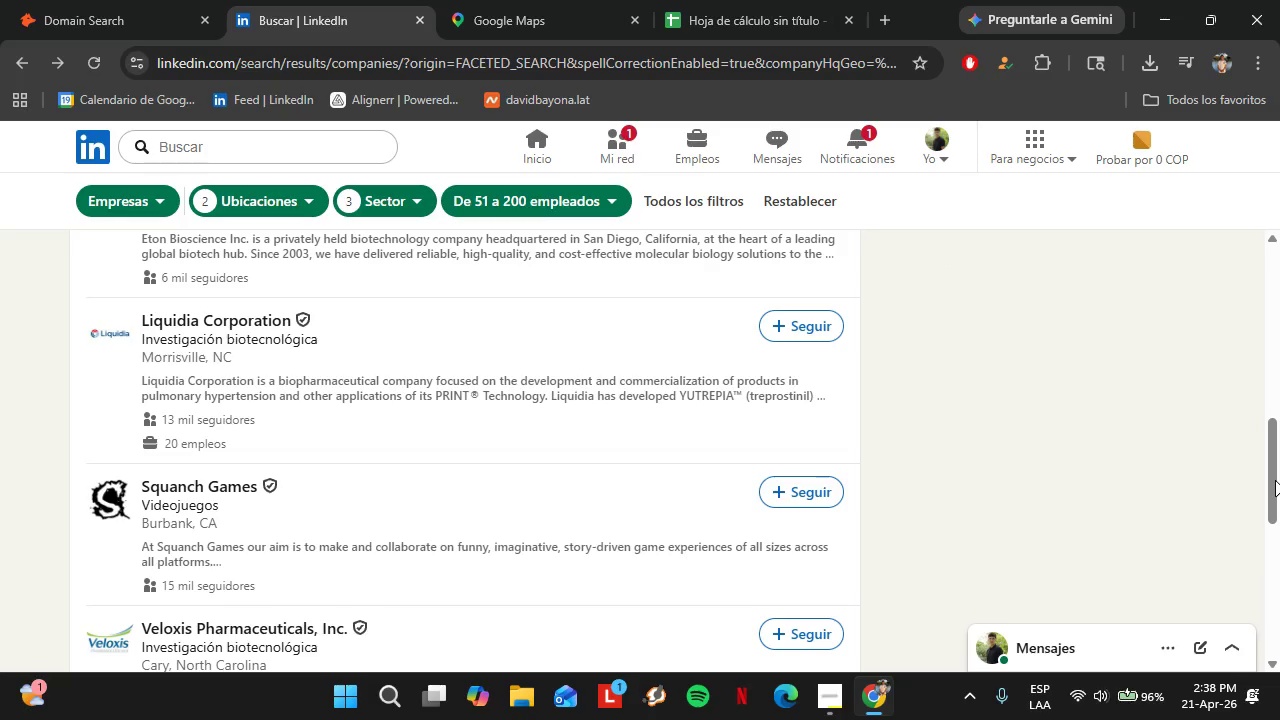 
left_click_drag(start_coordinate=[1275, 480], to_coordinate=[1279, 486])
 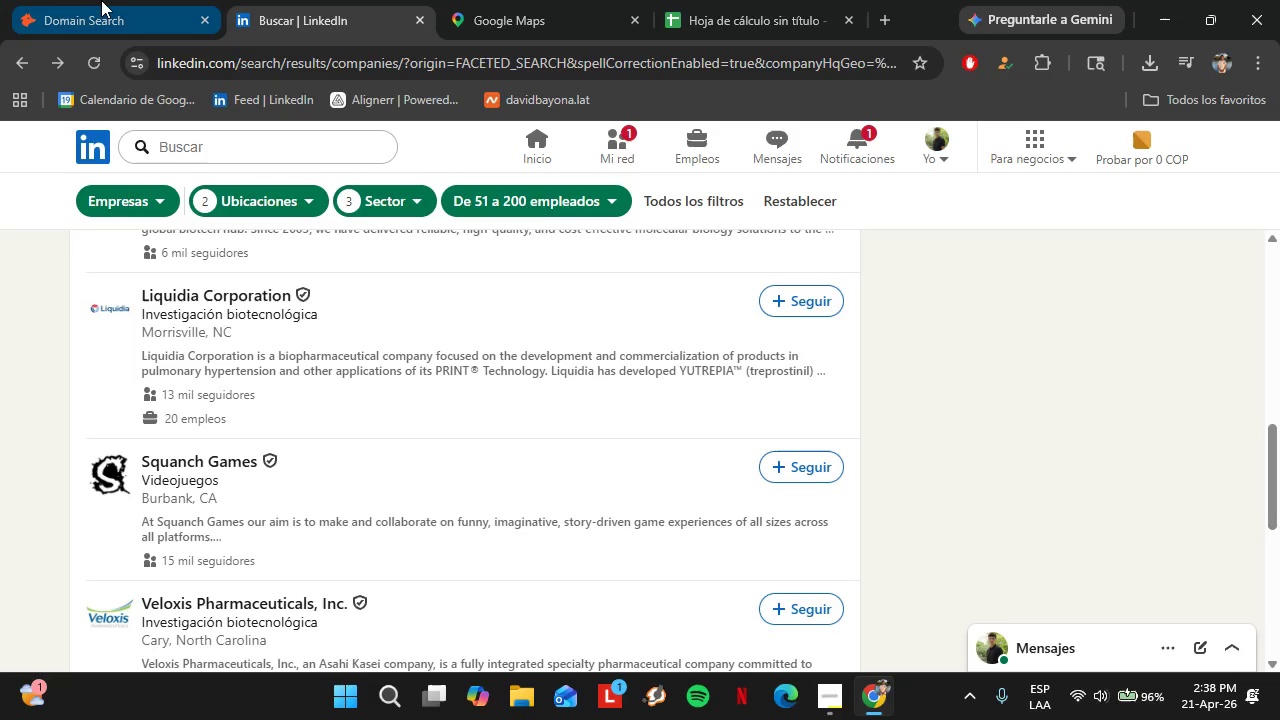 
left_click([101, 0])
 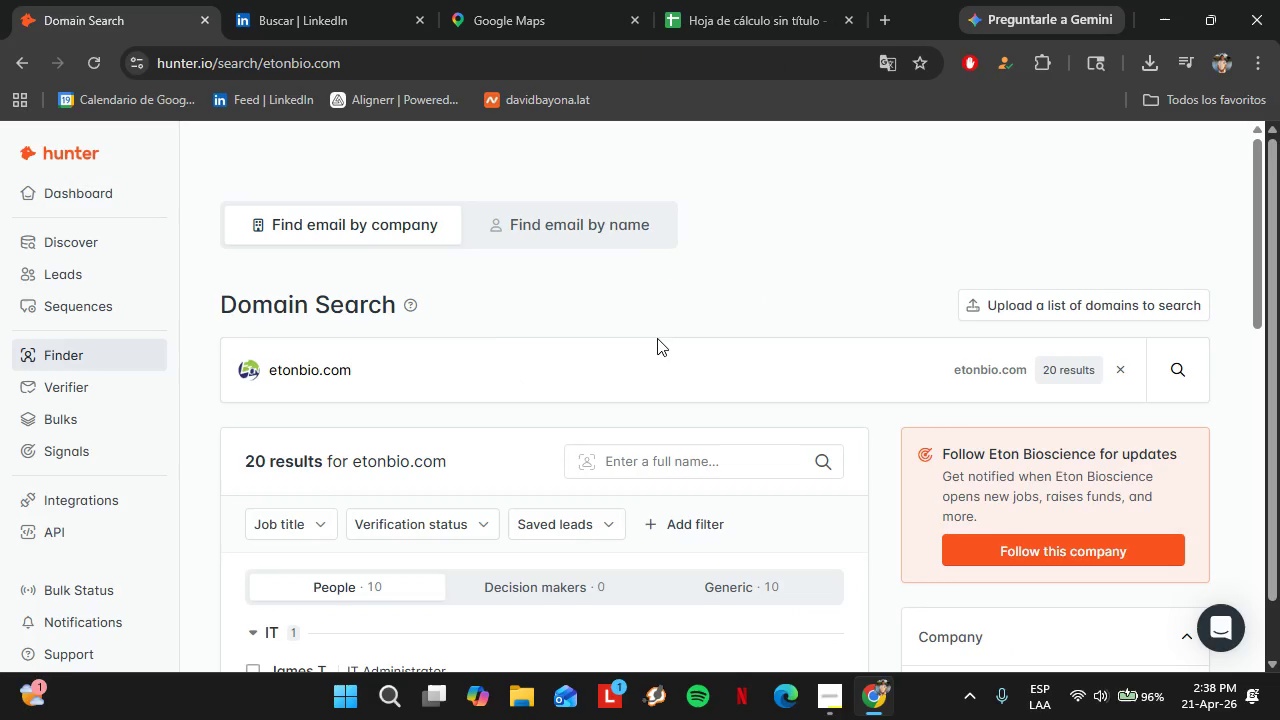 
left_click_drag(start_coordinate=[535, 348], to_coordinate=[208, 365])
 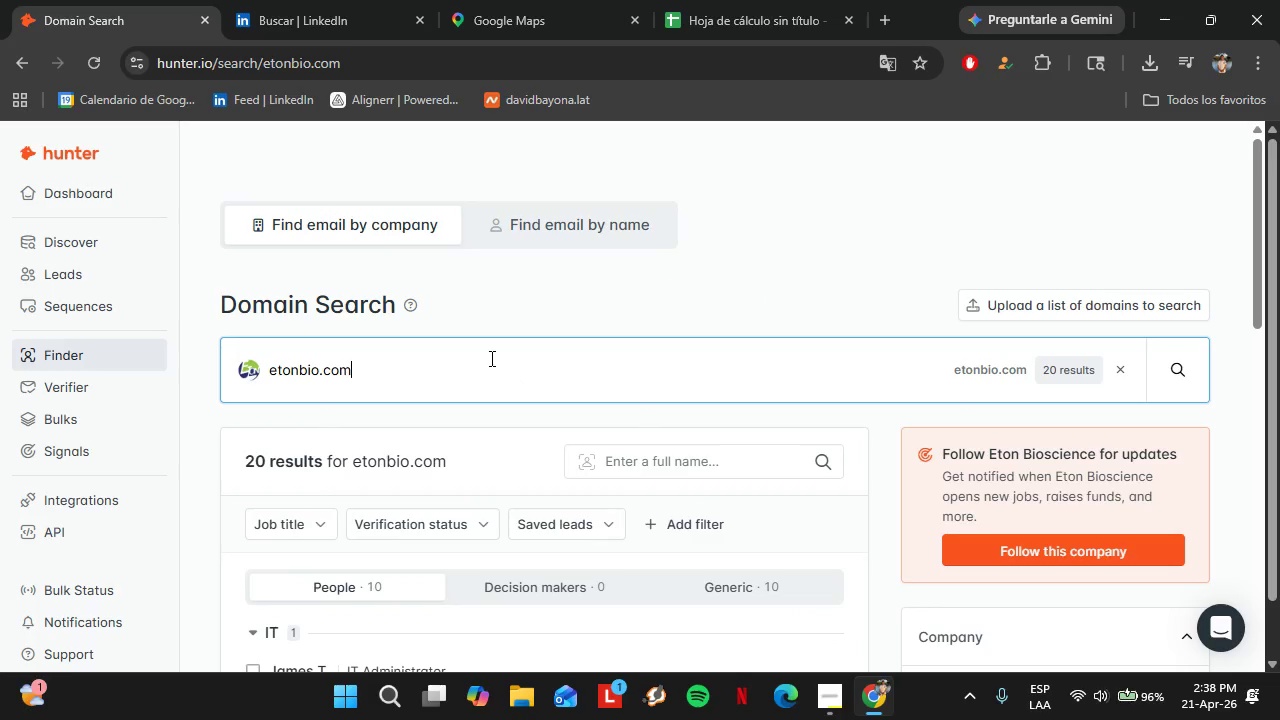 
type(liquida corporation)
 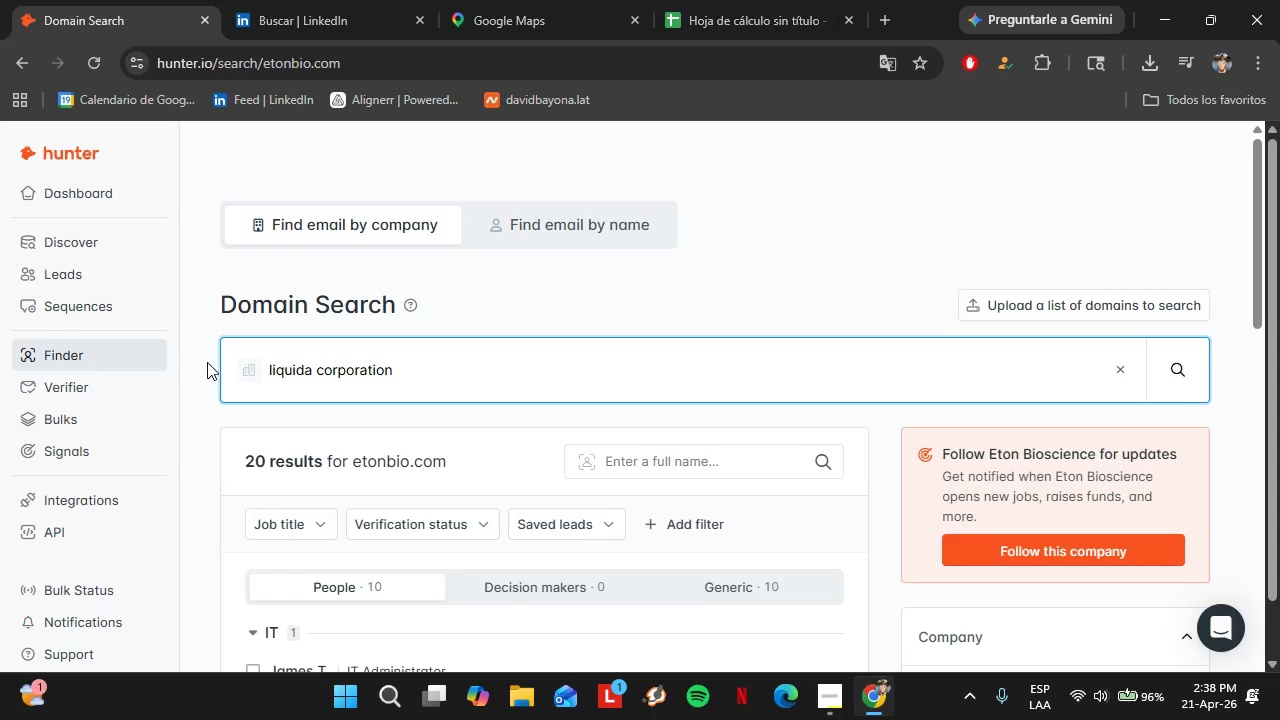 
left_click_drag(start_coordinate=[393, 378], to_coordinate=[263, 372])
 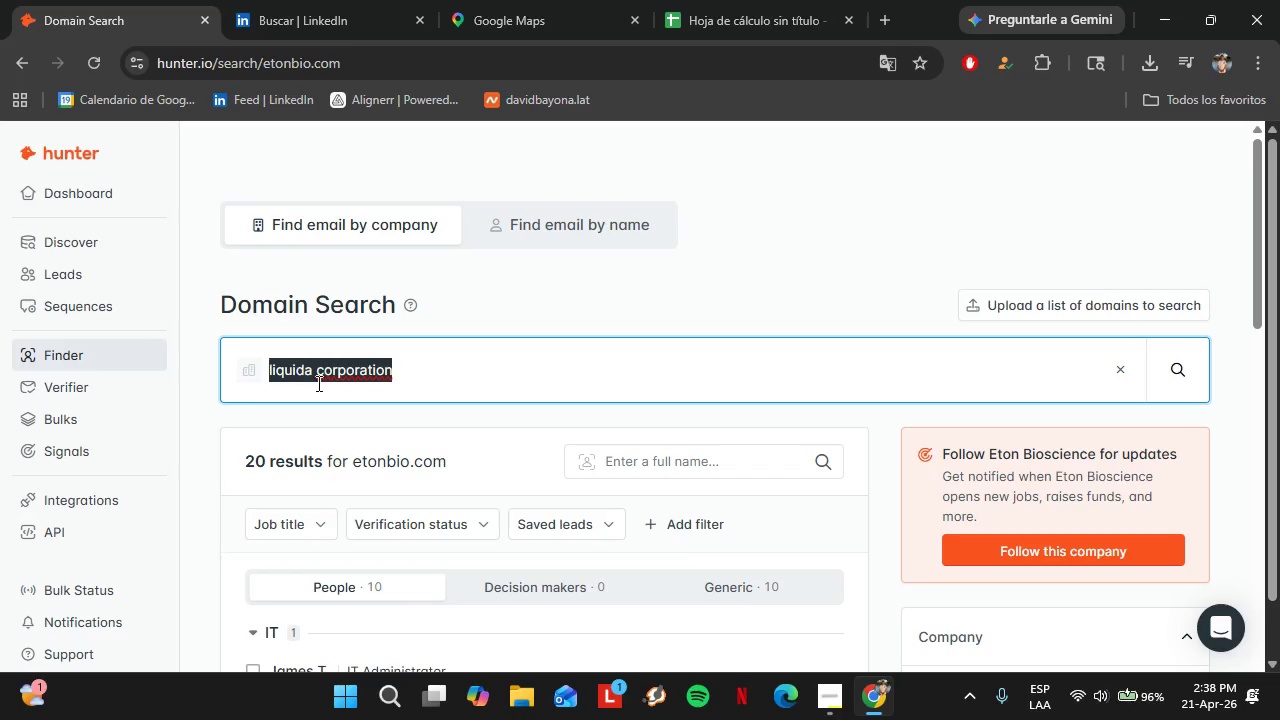 
left_click([317, 383])
 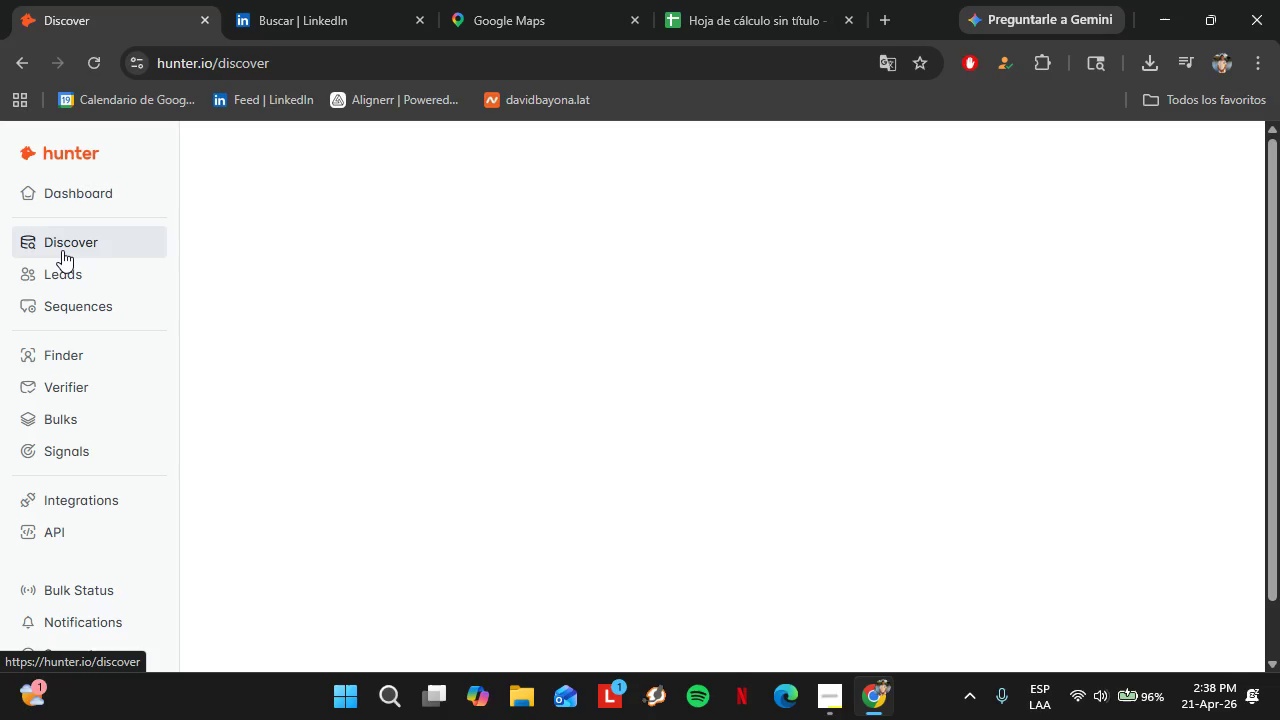 
wait(13.28)
 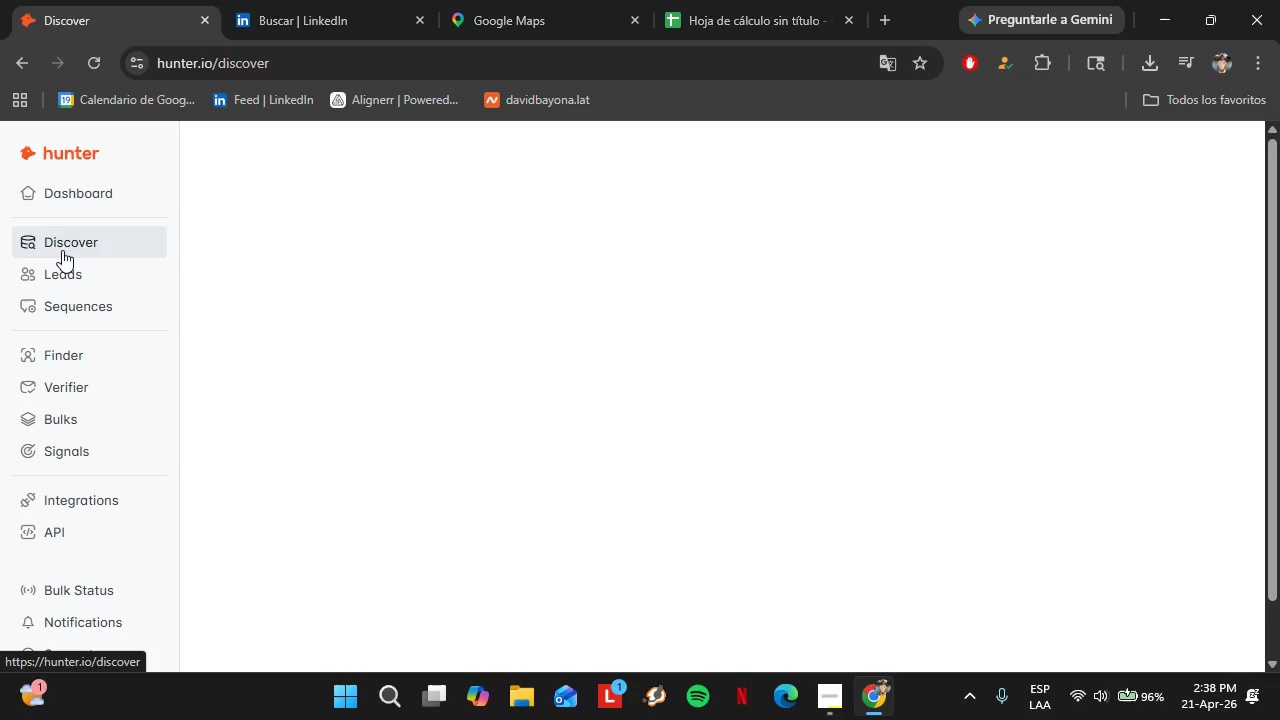 
left_click([315, 397])
 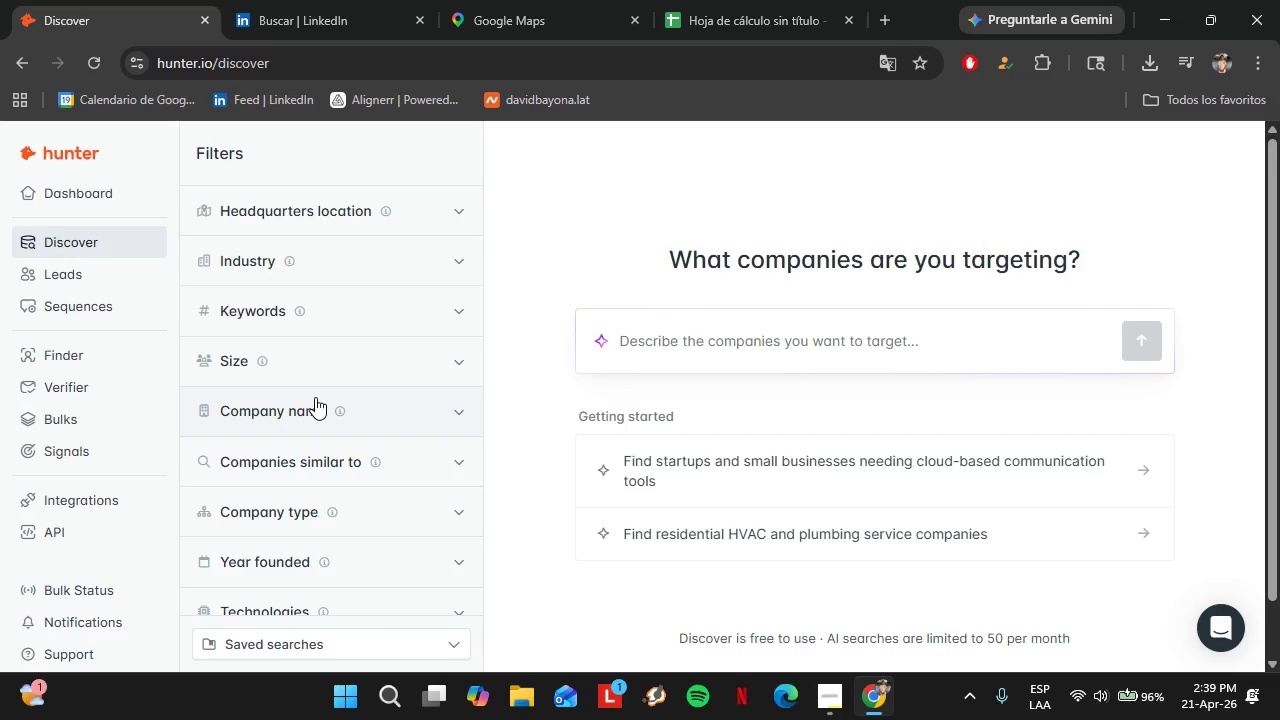 
left_click([329, 450])
 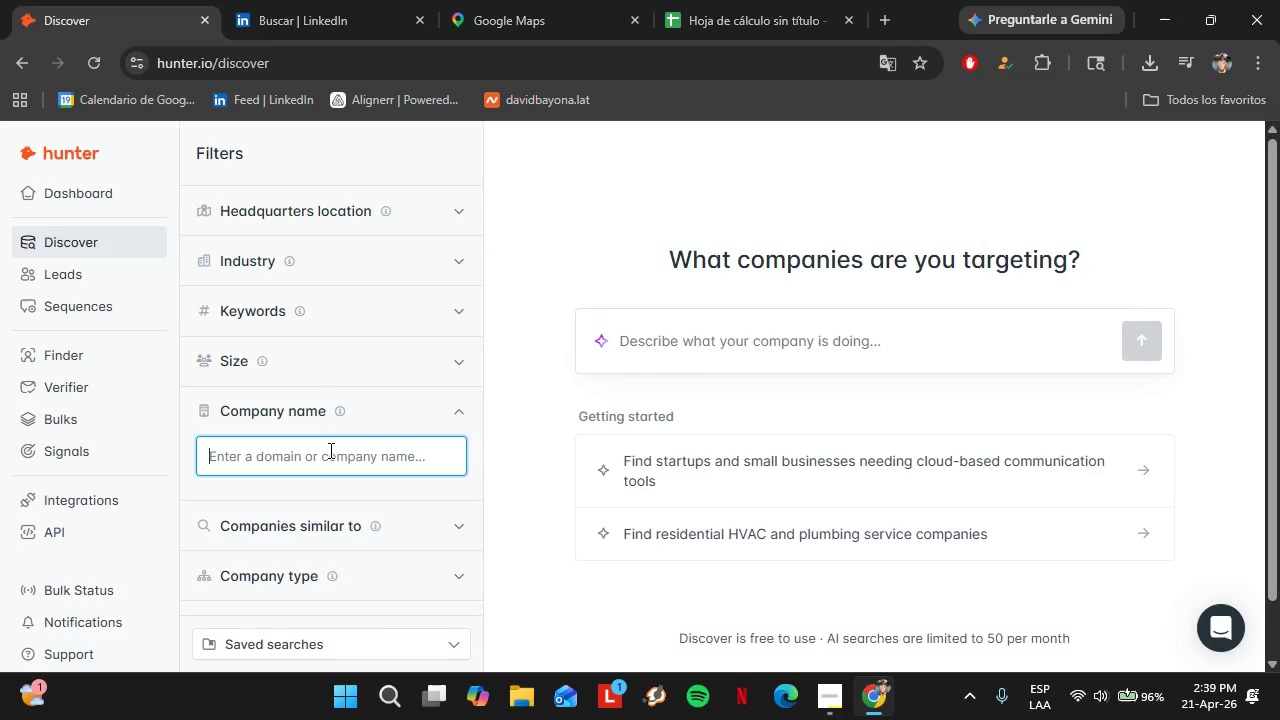 
type(liquida corporation)
 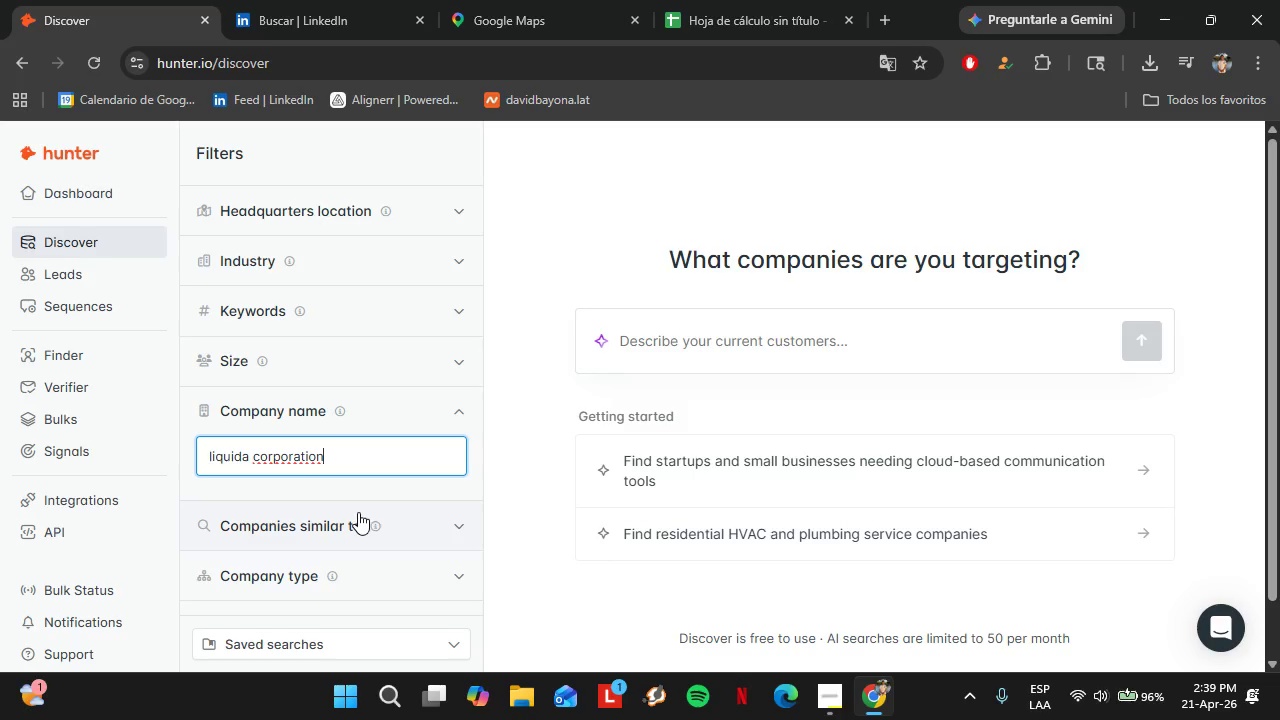 
wait(8.27)
 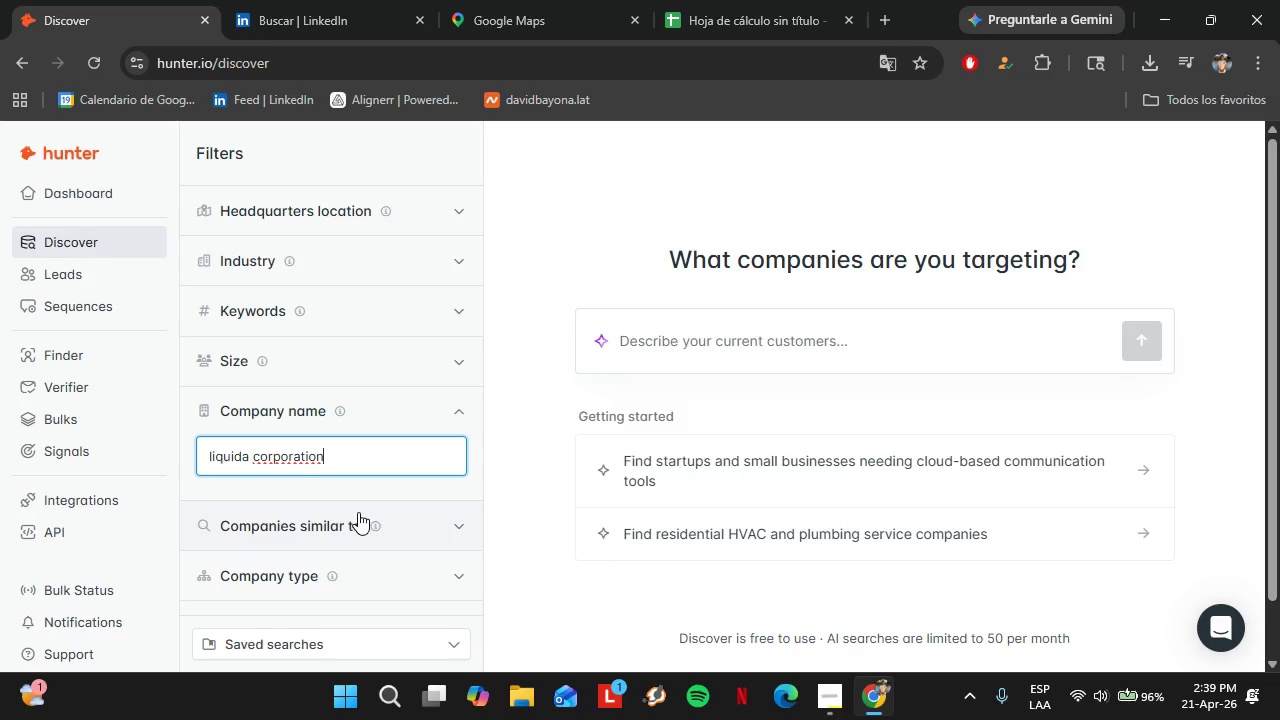 
left_click([302, 5])
 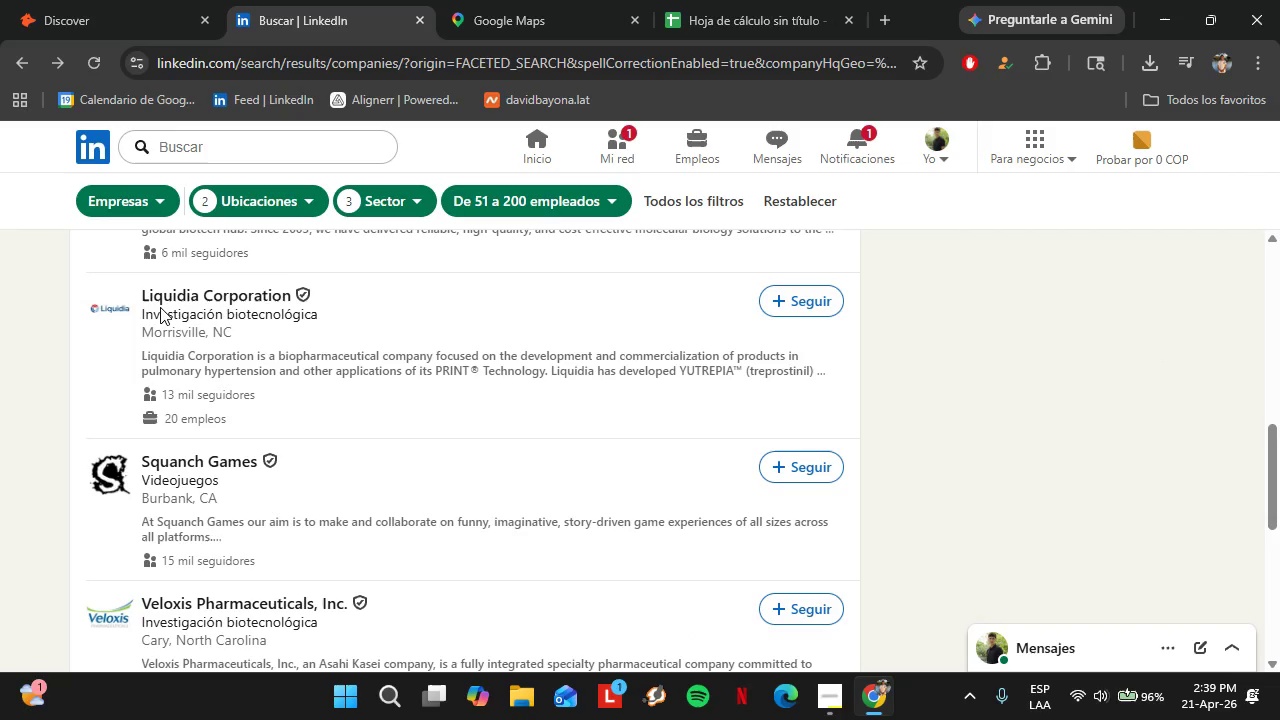 
left_click([107, 0])
 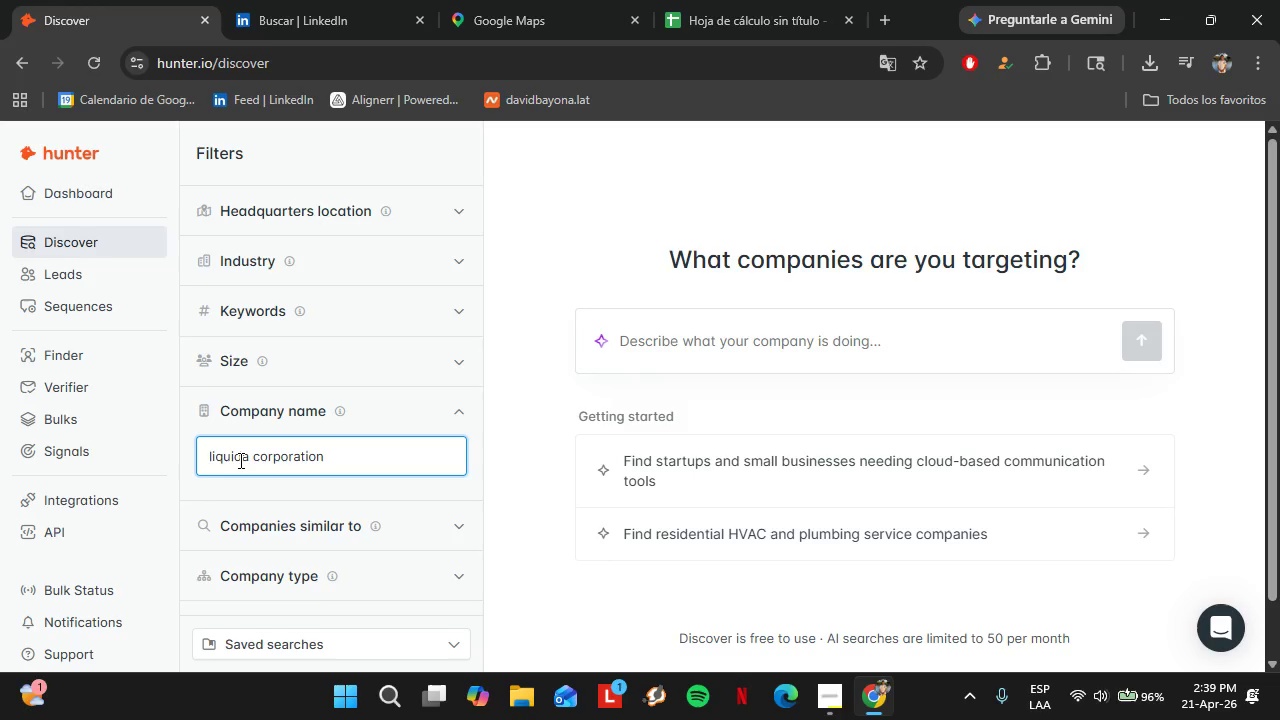 
left_click([239, 460])
 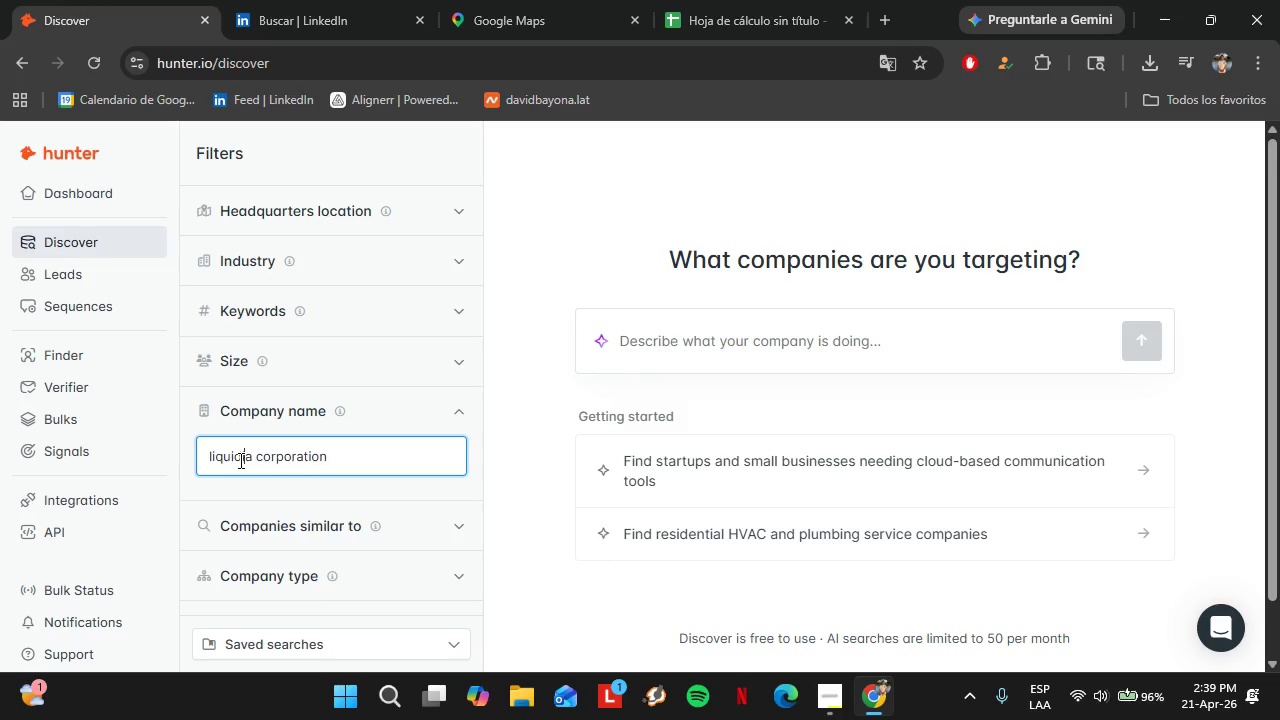 
key(I)
 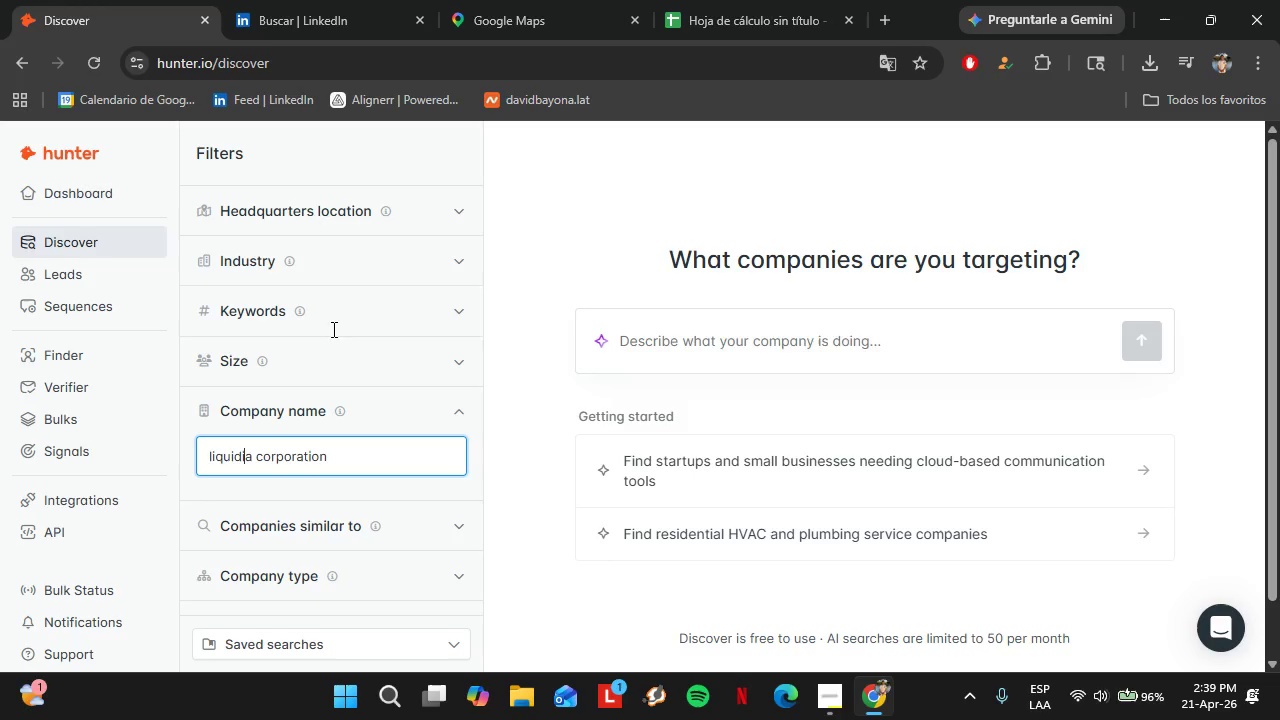 
wait(5.09)
 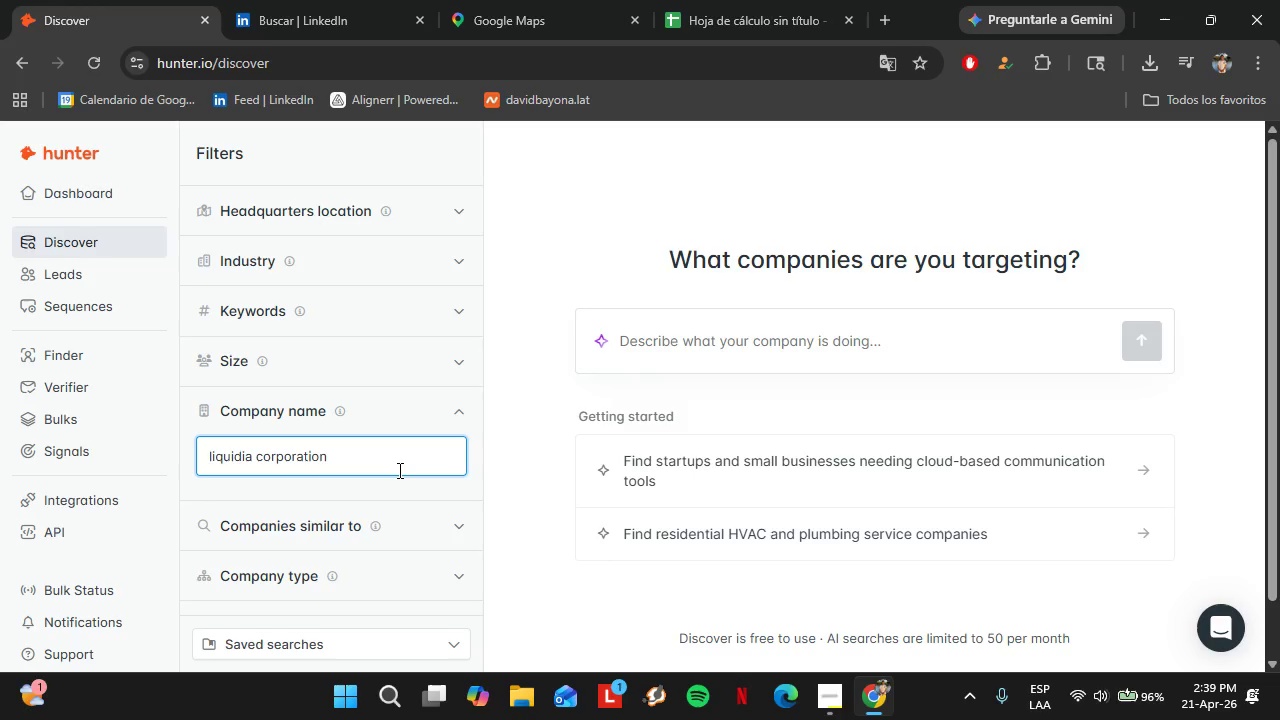 
left_click_drag(start_coordinate=[328, 465], to_coordinate=[258, 463])
 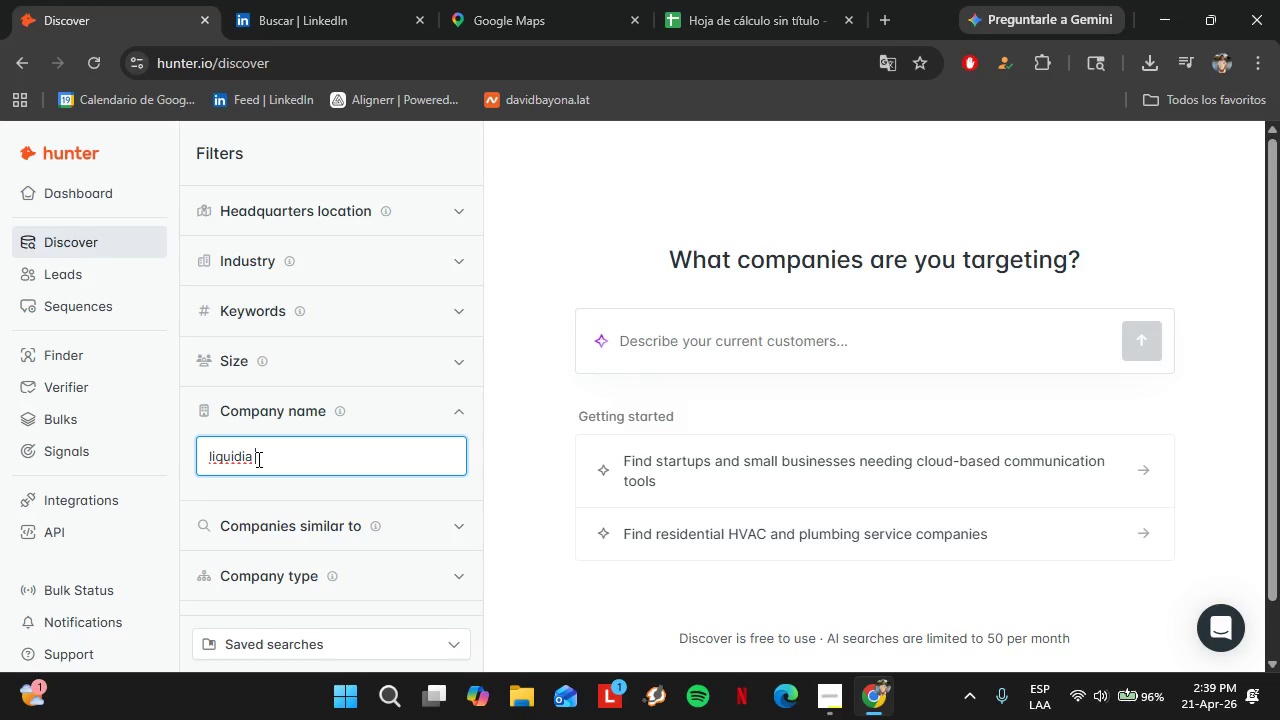 
key(Backspace)
 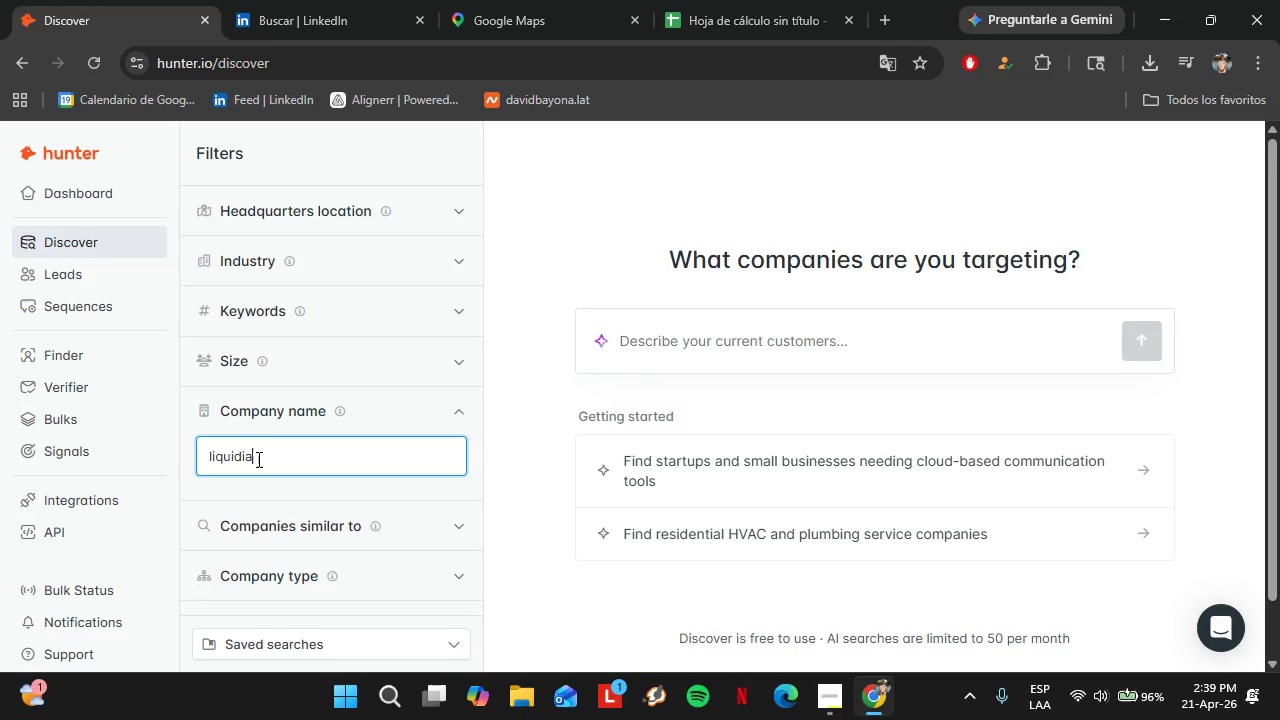 
key(Backspace)
 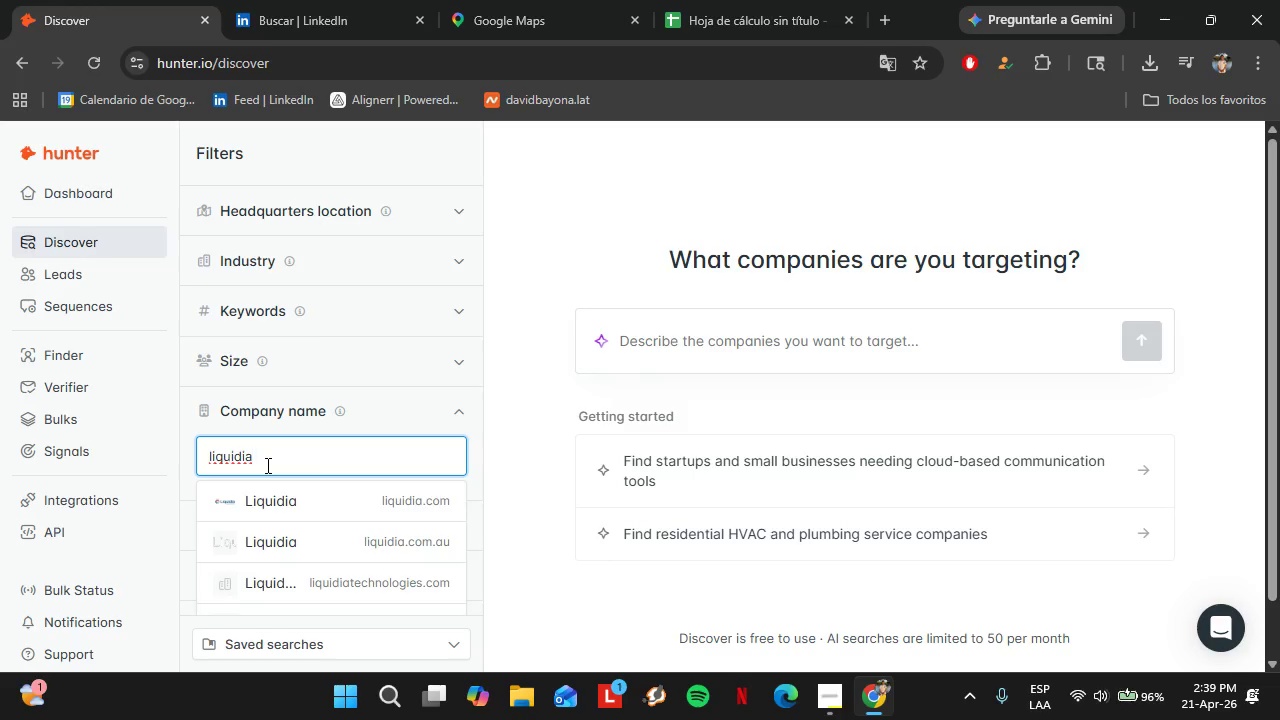 
key(Space)
 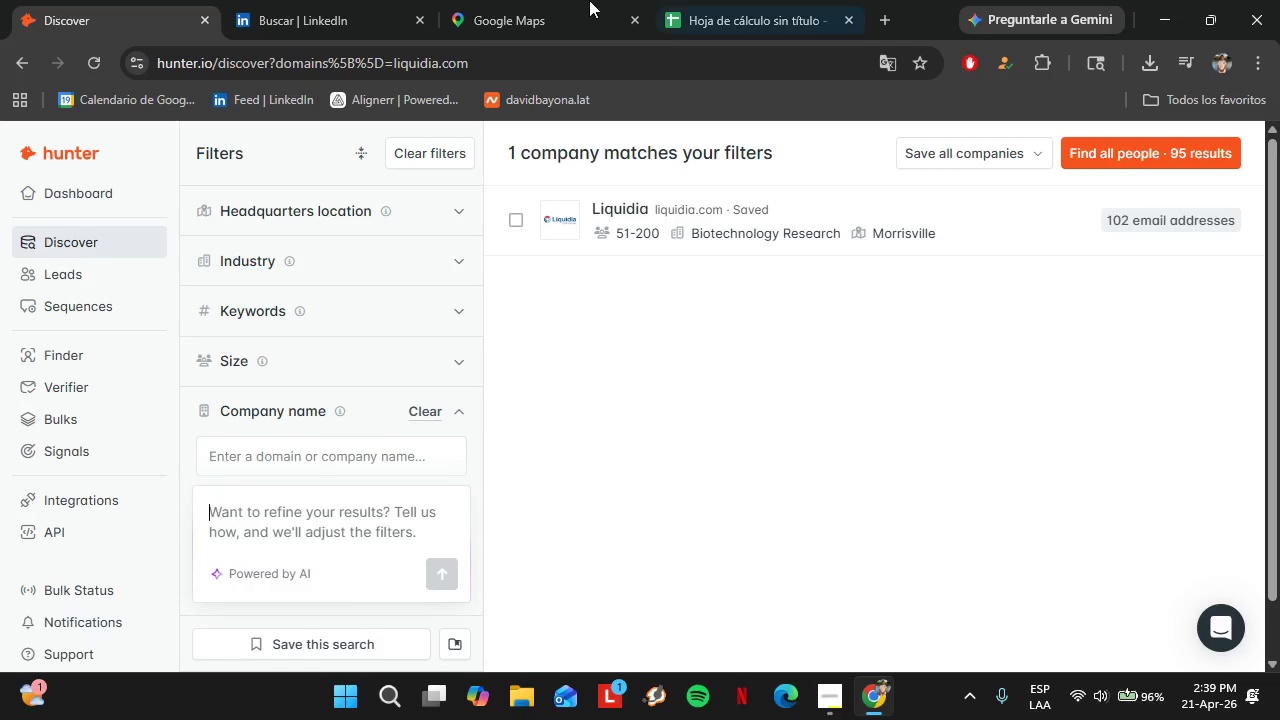 
left_click([300, 0])
 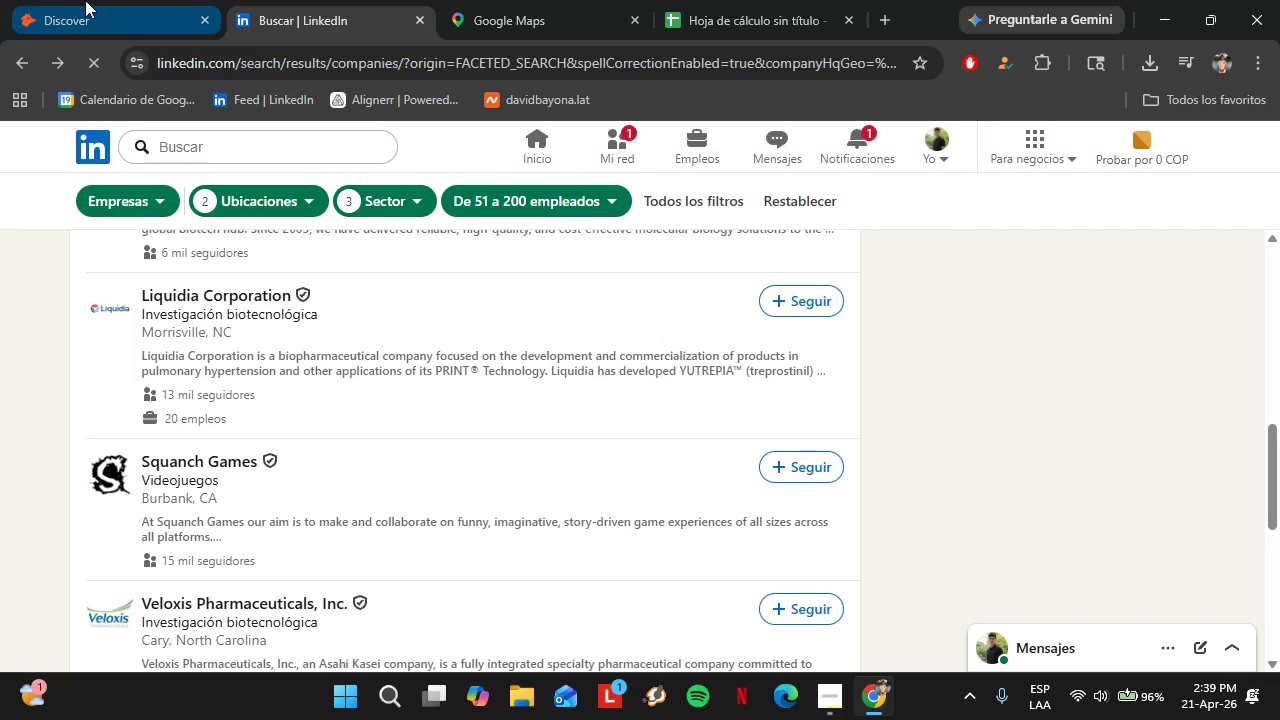 
left_click([84, 0])
 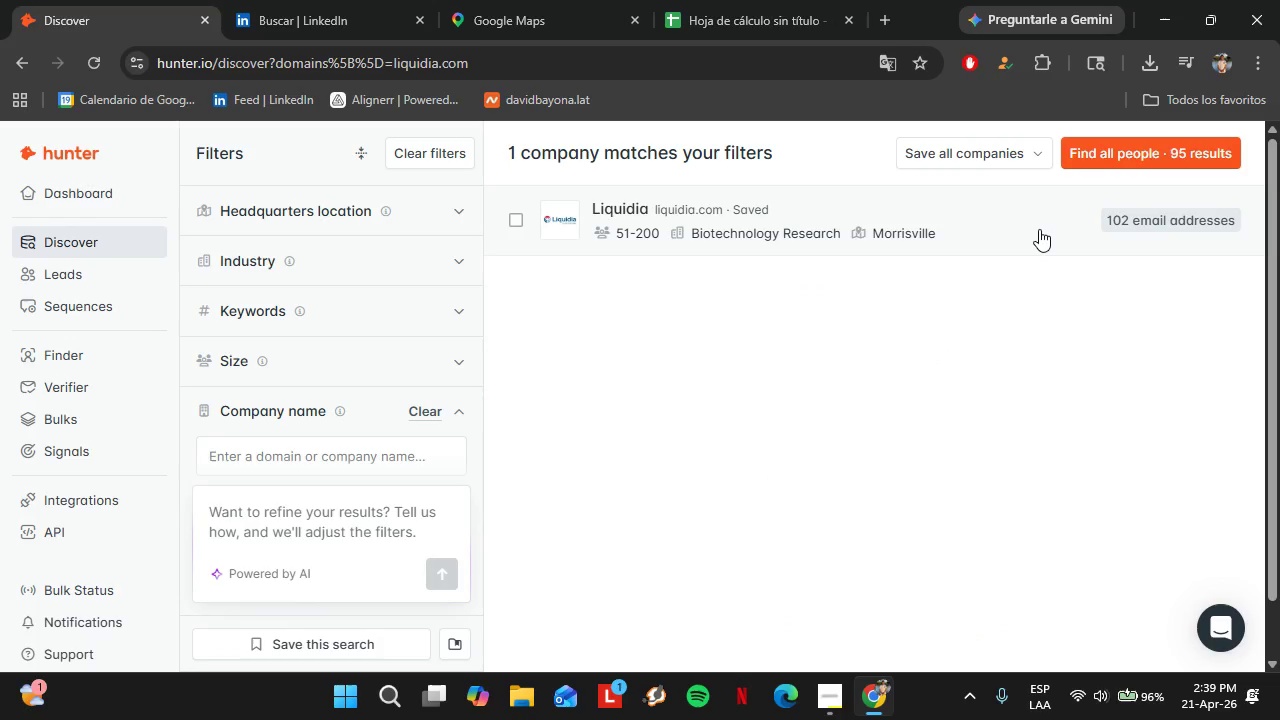 
left_click([1039, 228])
 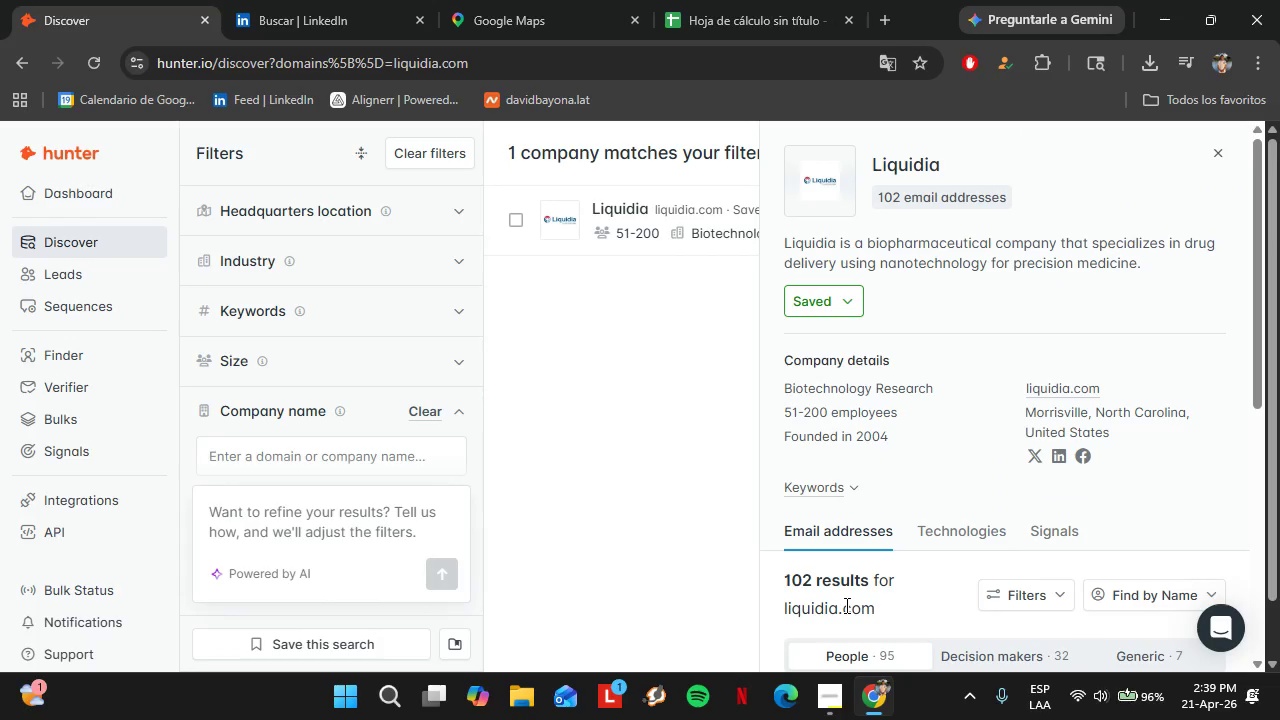 
scroll: coordinate [883, 490], scroll_direction: down, amount: 9.0
 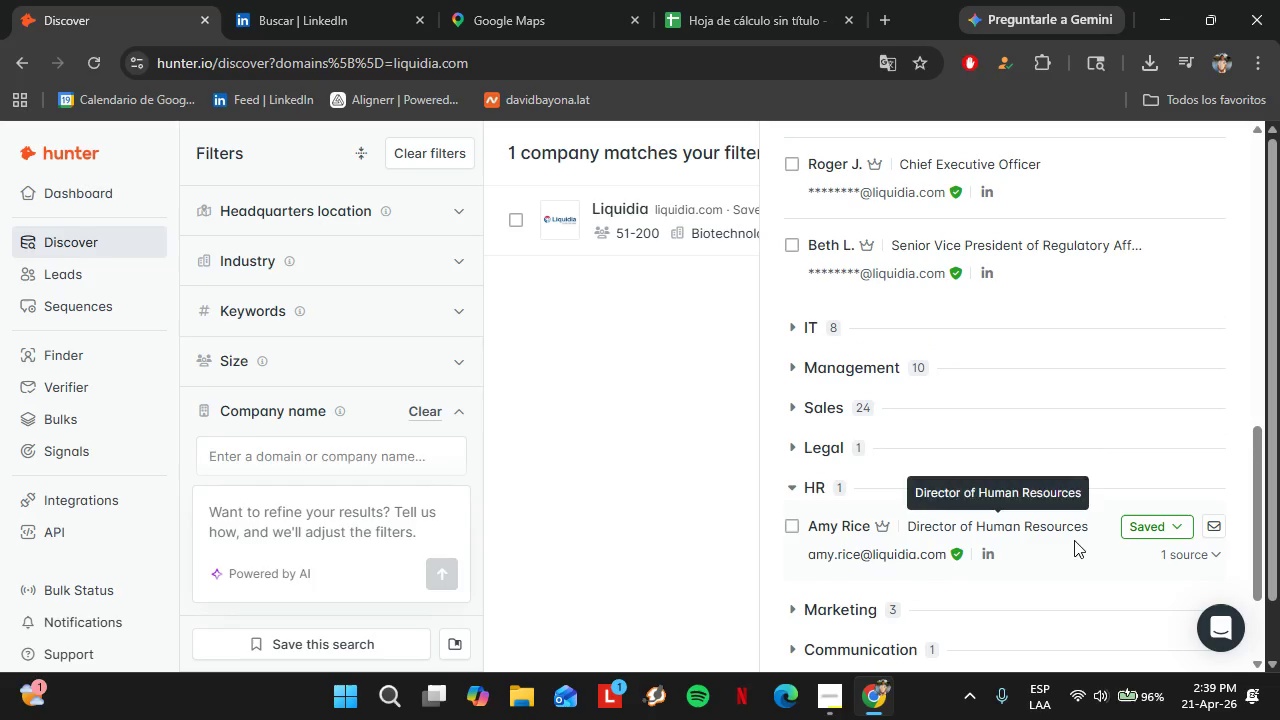 
scroll: coordinate [1185, 195], scroll_direction: up, amount: 9.0
 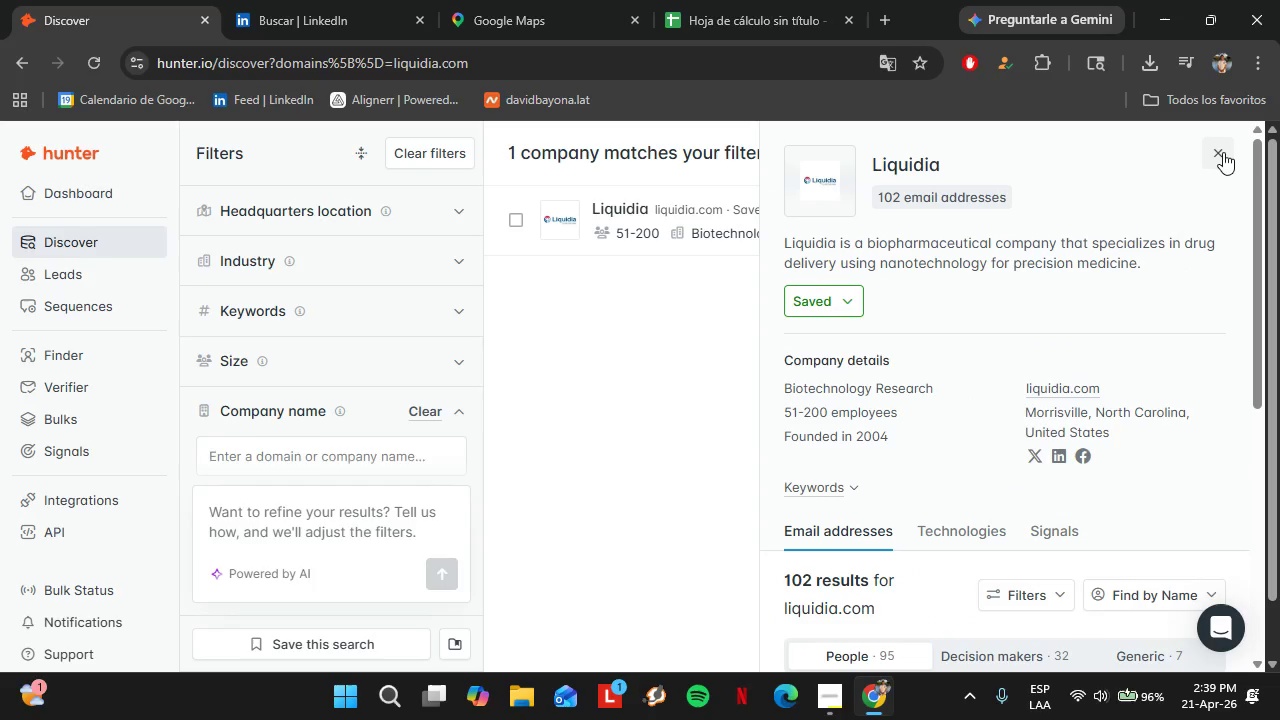 
left_click([1224, 151])
 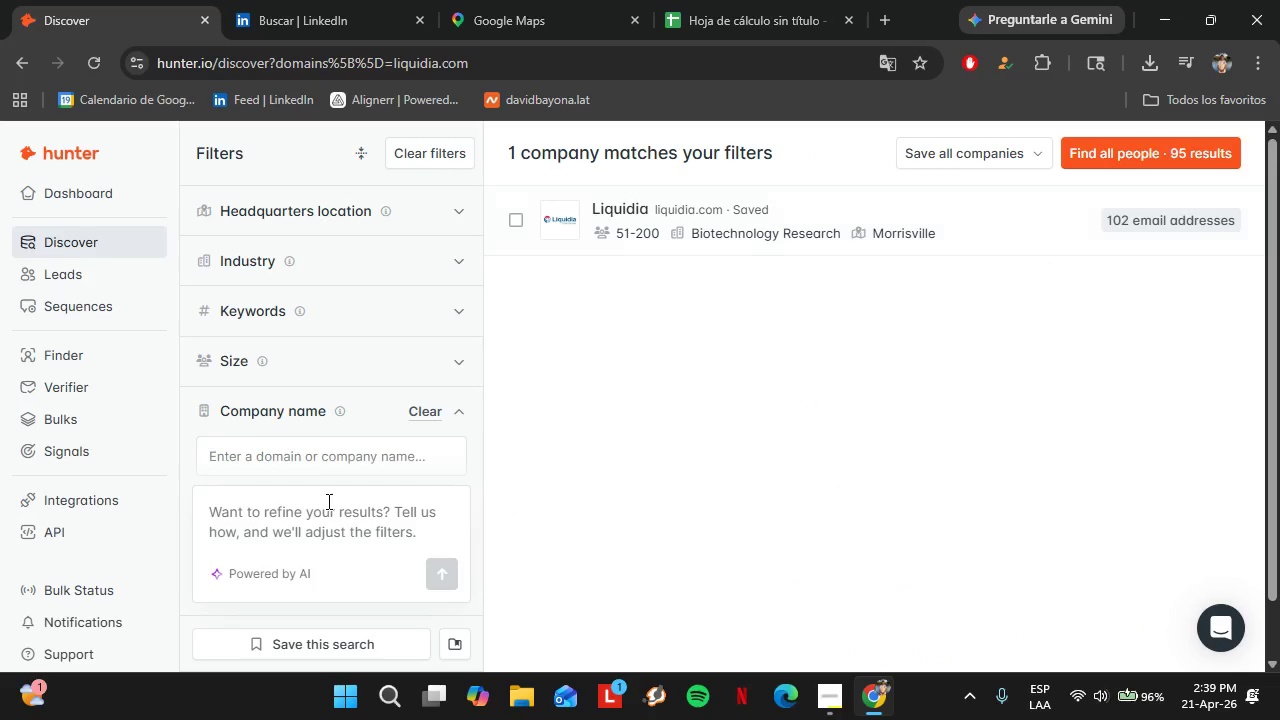 
scroll: coordinate [277, 427], scroll_direction: down, amount: 1.0
 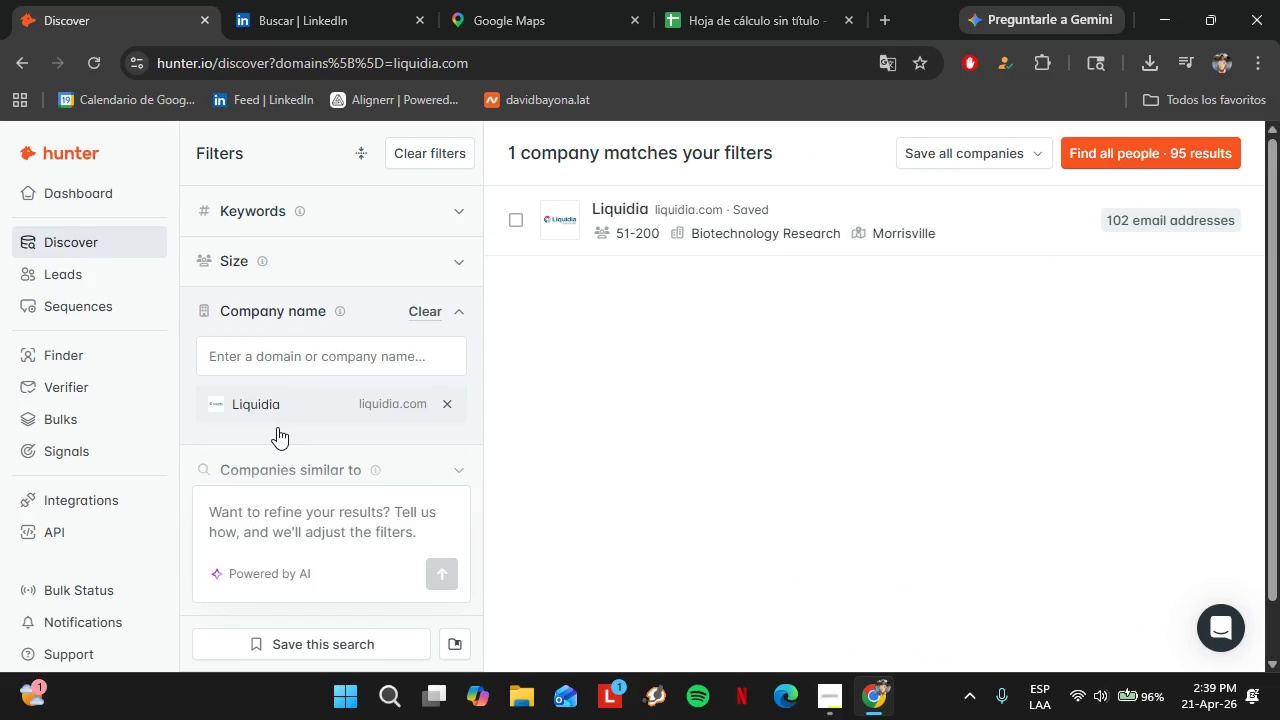 
left_click([304, 35])
 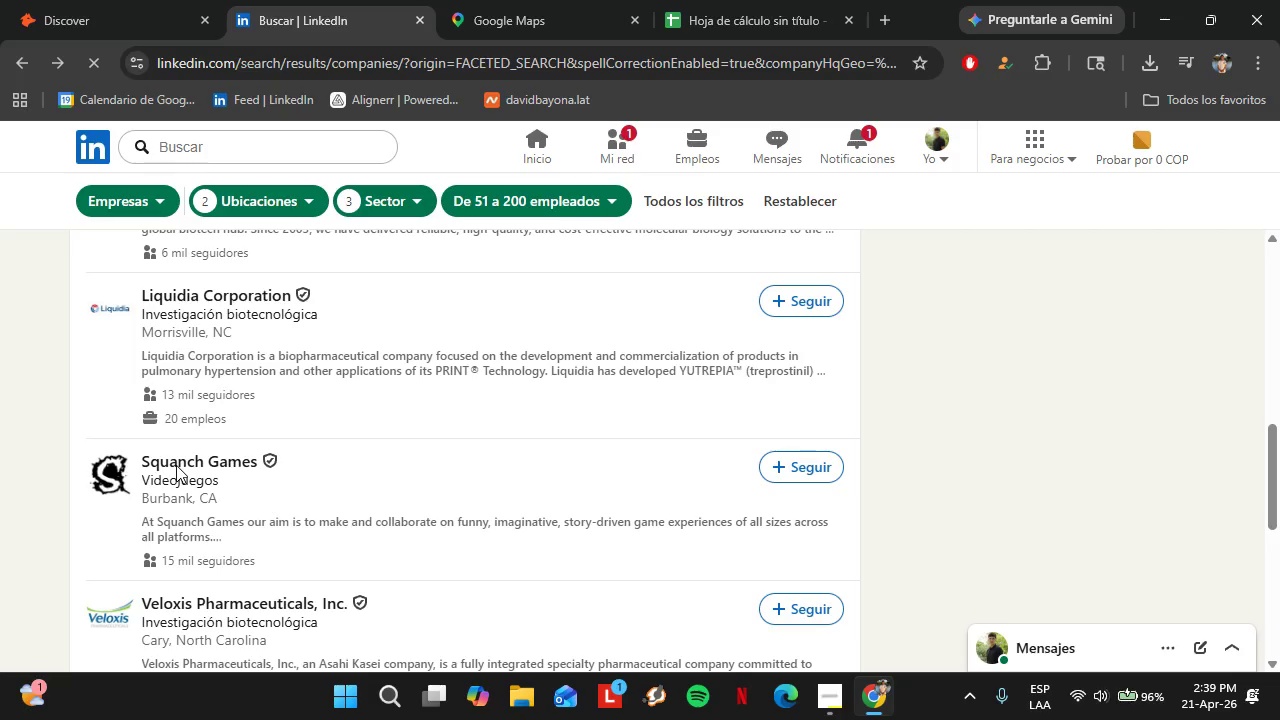 
mouse_move([133, 32])
 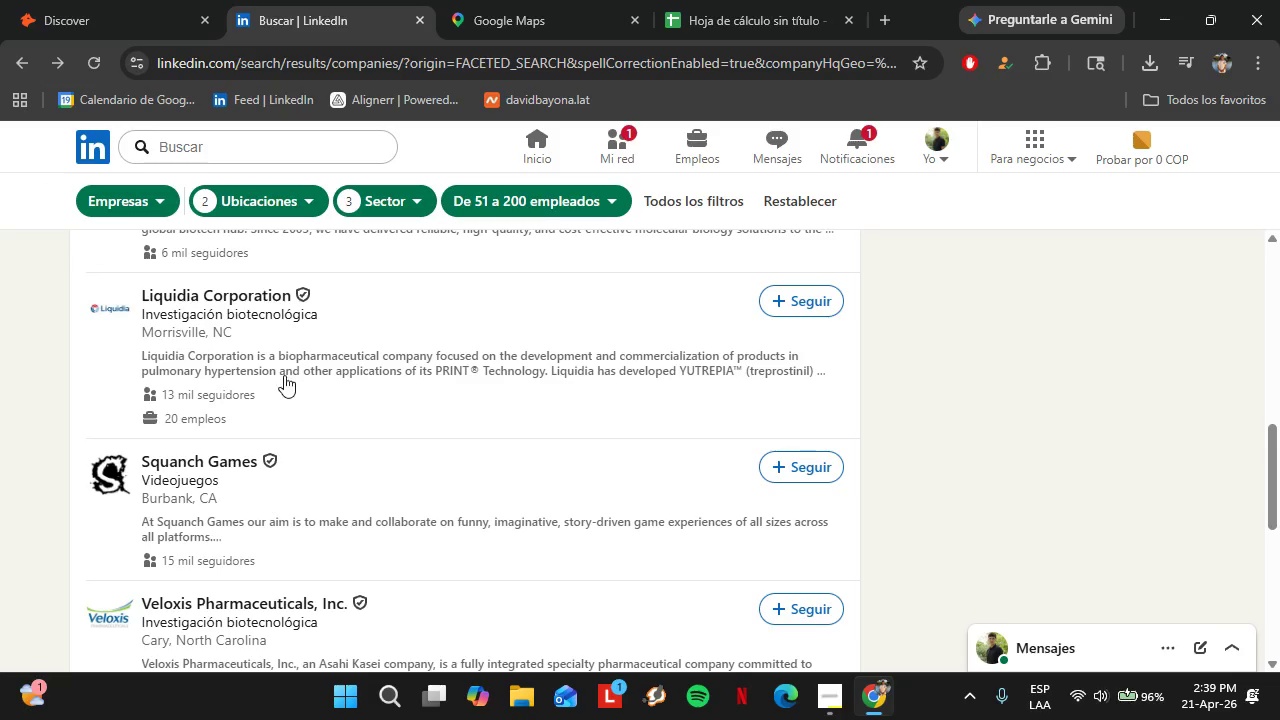 
scroll: coordinate [284, 375], scroll_direction: down, amount: 3.0
 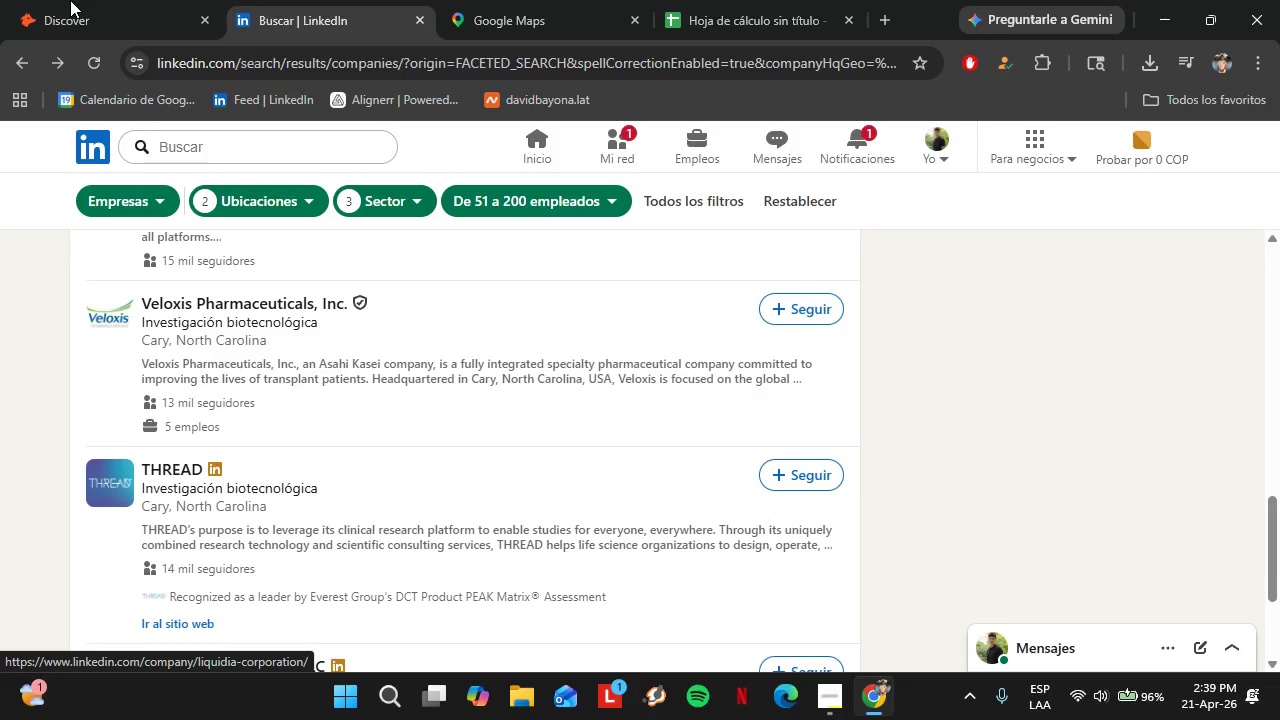 
left_click([91, 0])
 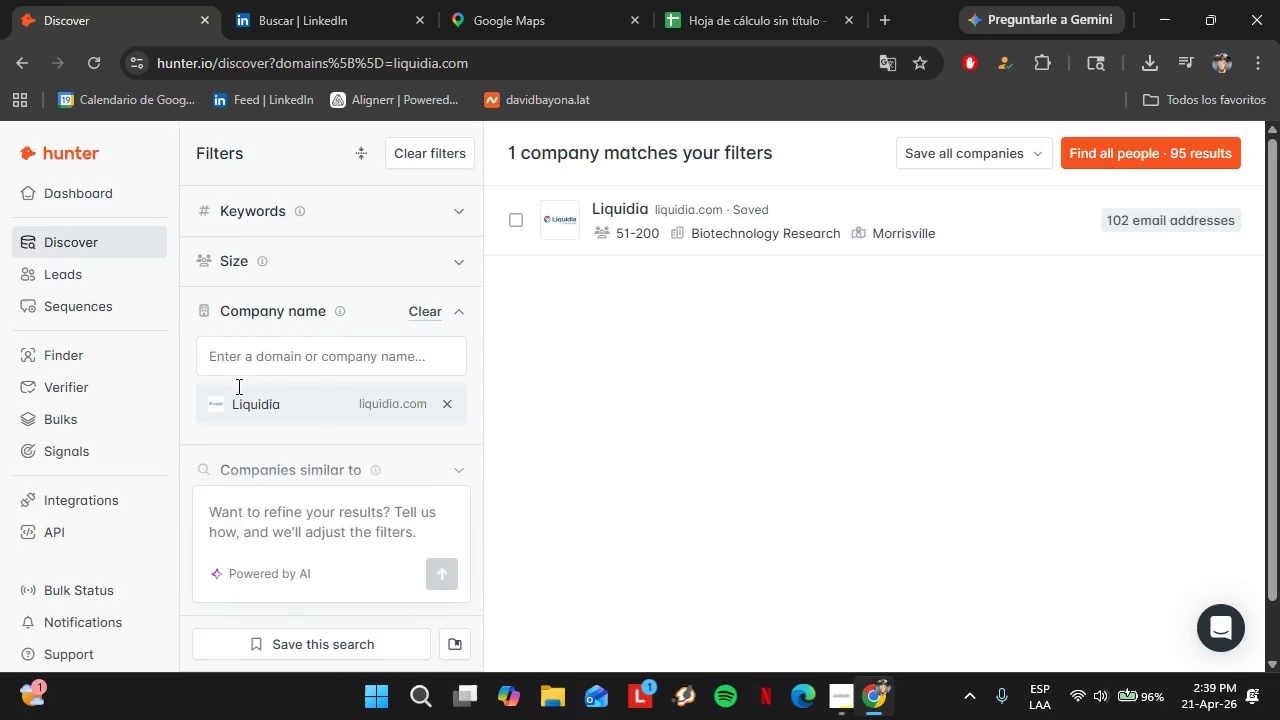 
left_click([276, 355])
 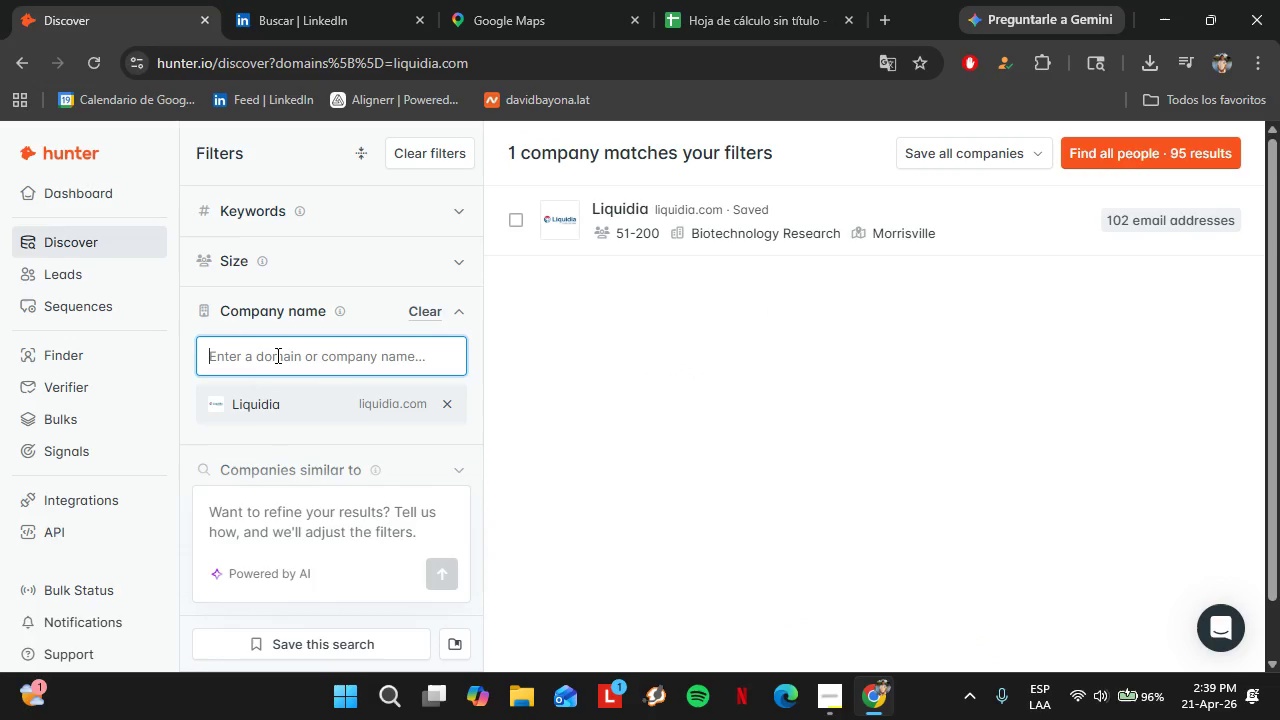 
type(veloxis)
 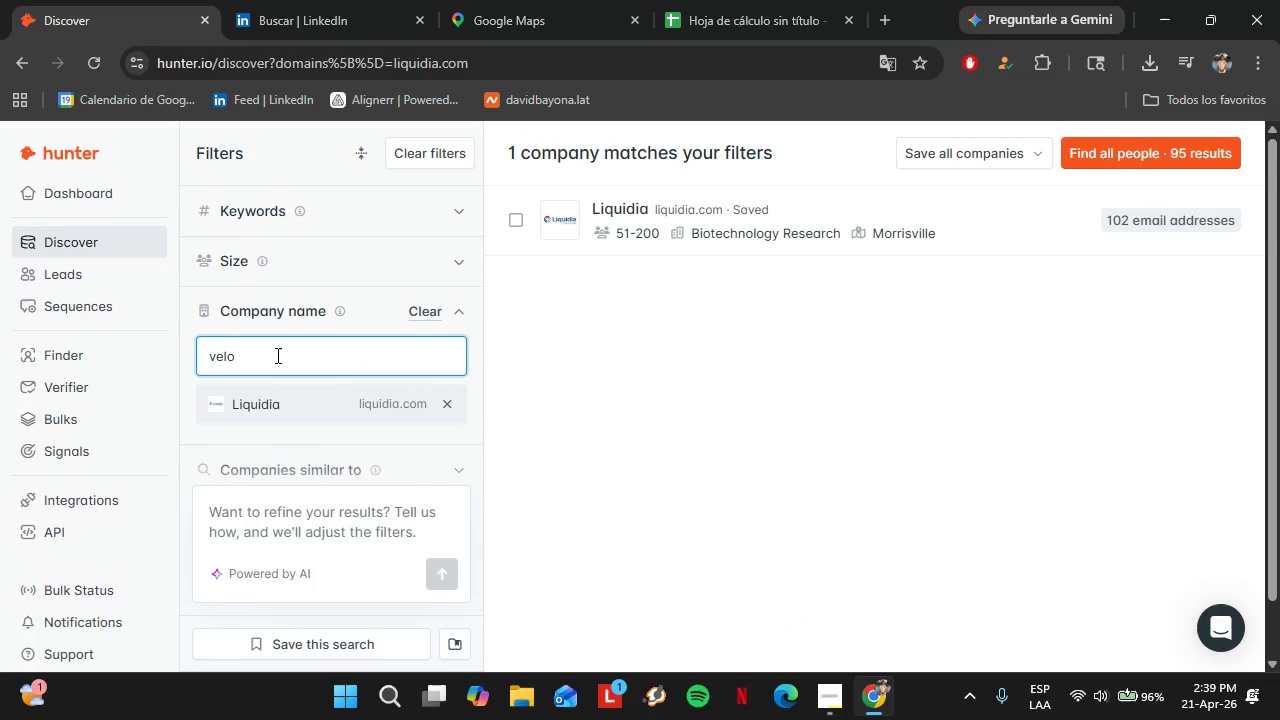 
wait(5.59)
 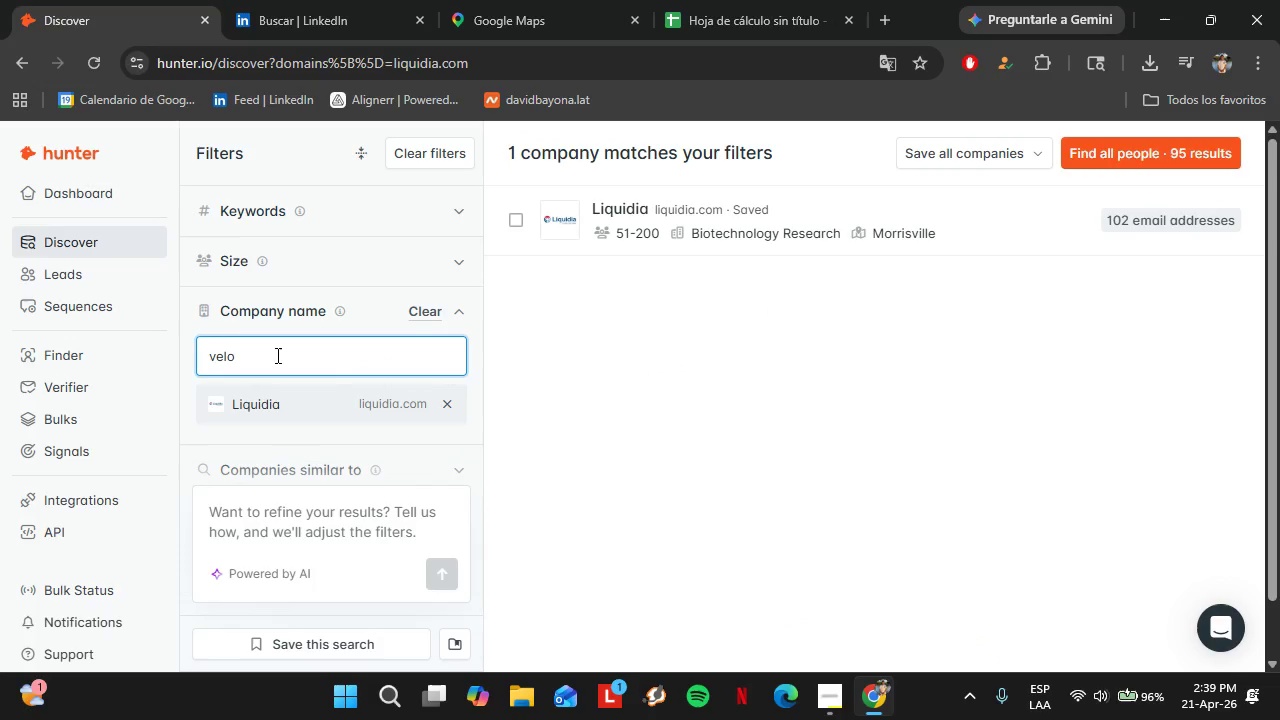 
key(Space)
 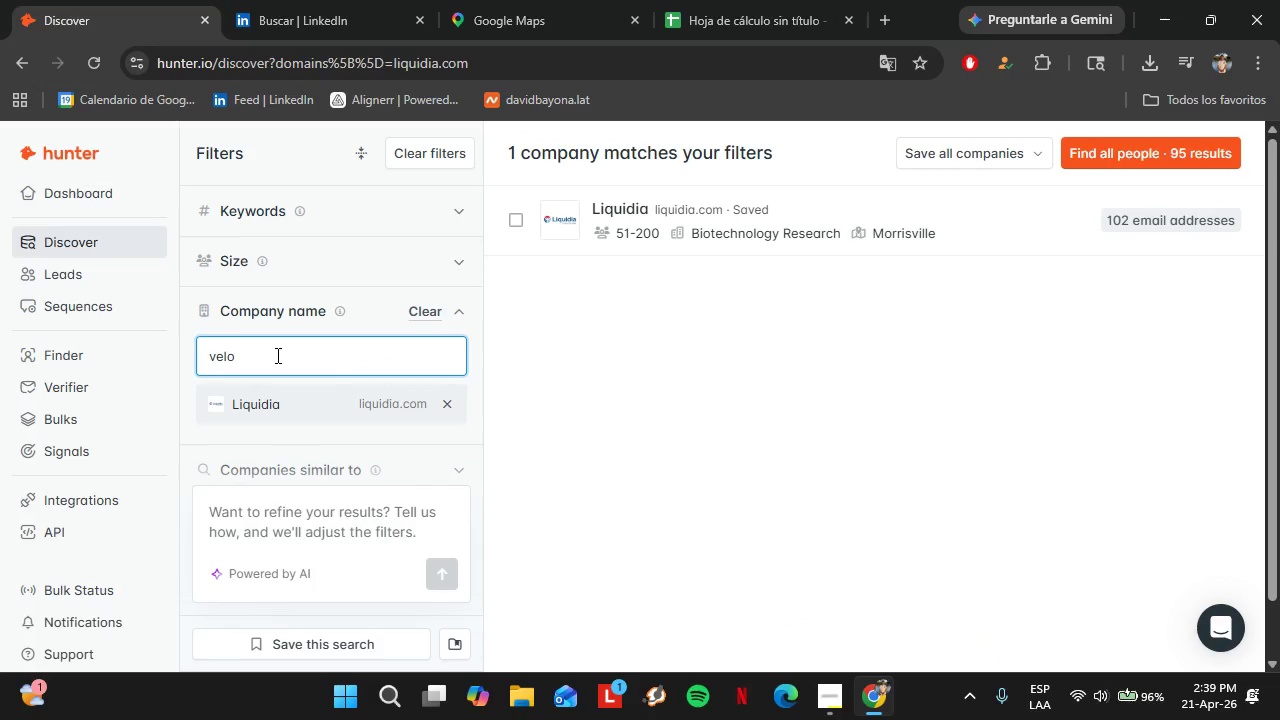 
left_click([262, 0])
 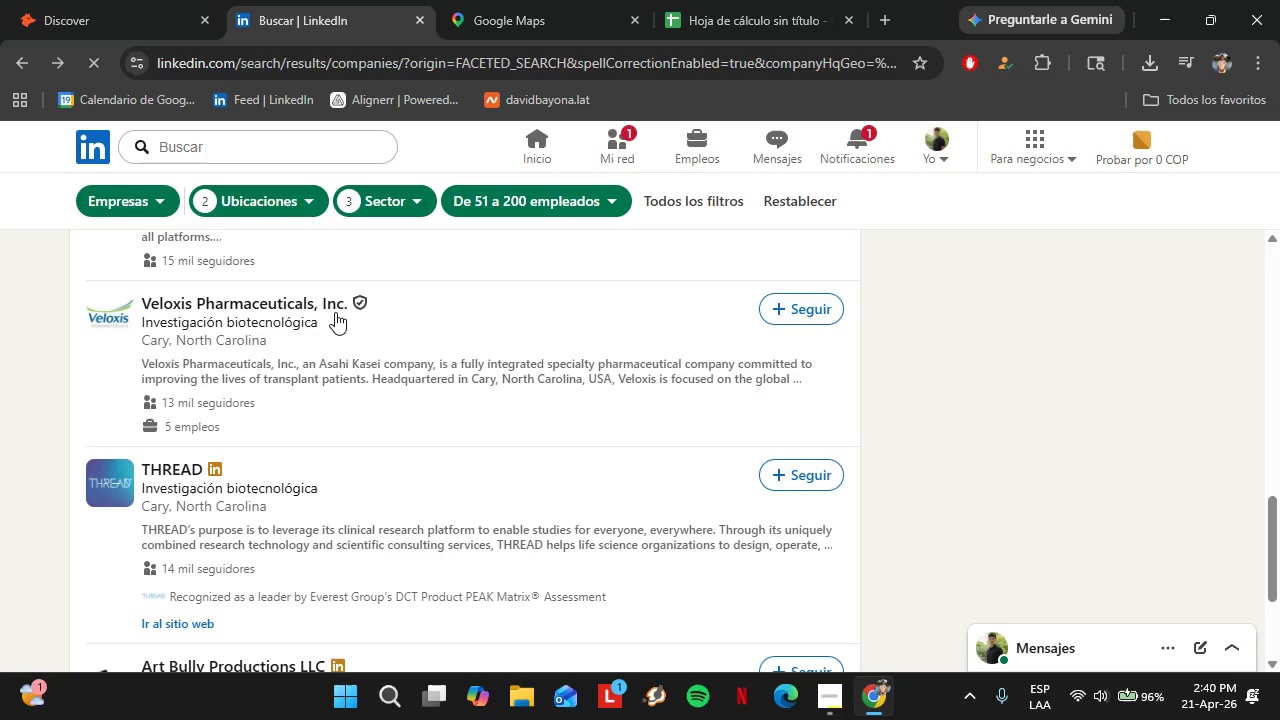 
left_click([100, 1])
 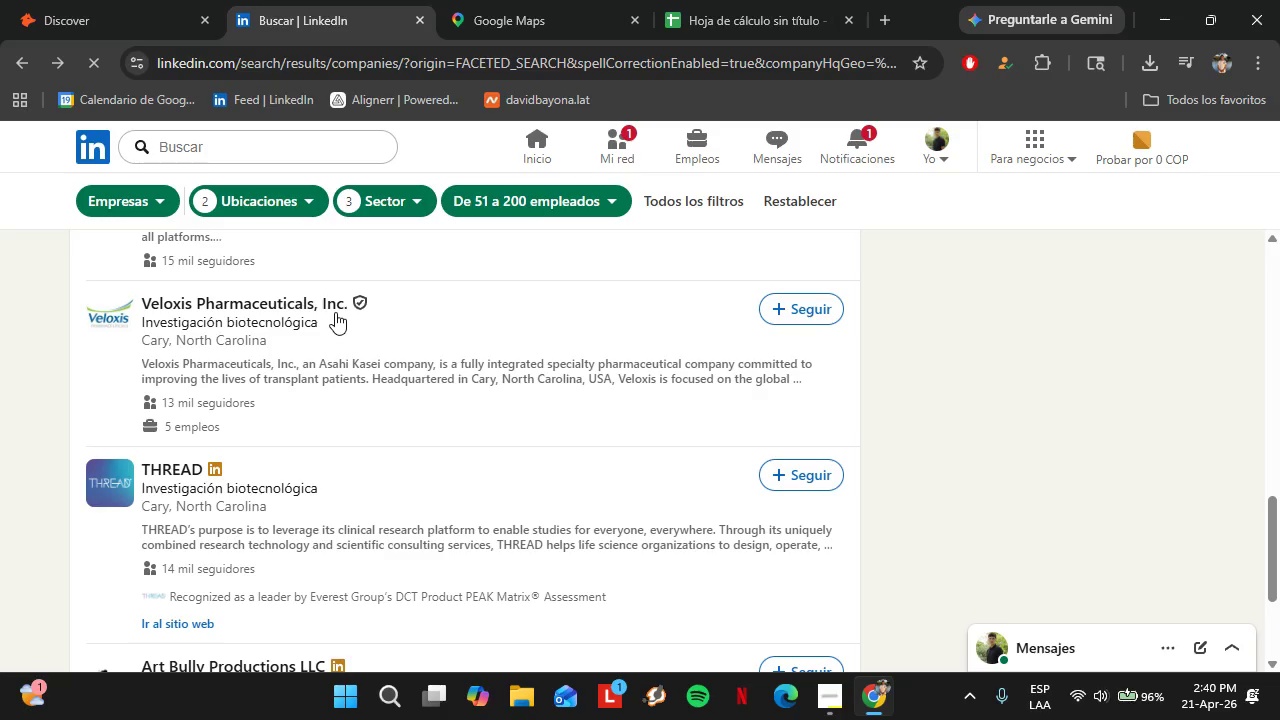 
type(pk)
 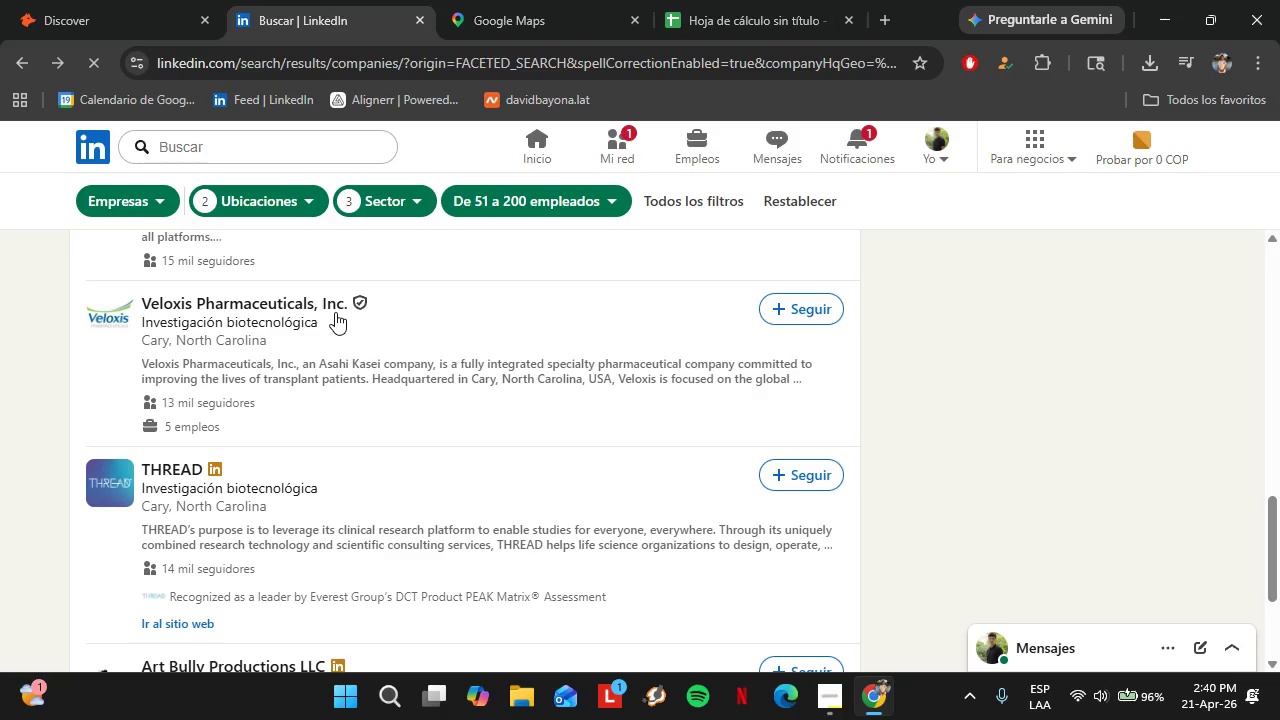 
key(Backspace)
type(harmace)
 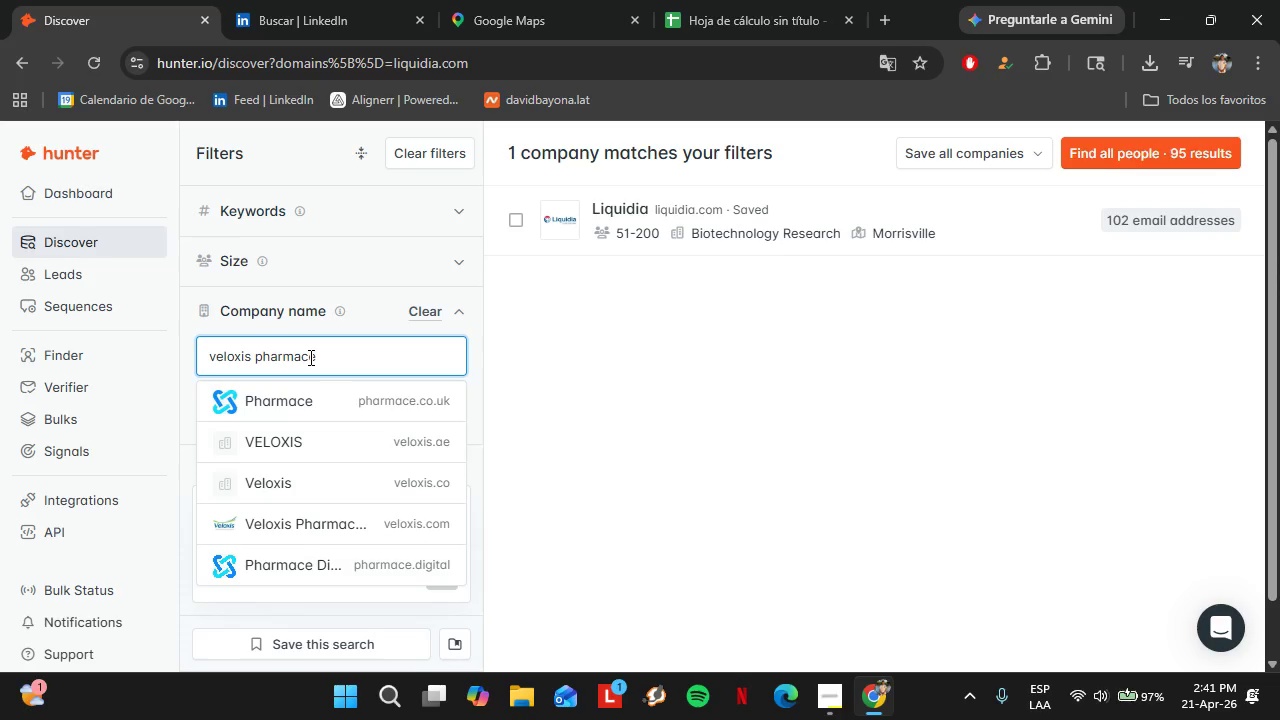 
wait(100.02)
 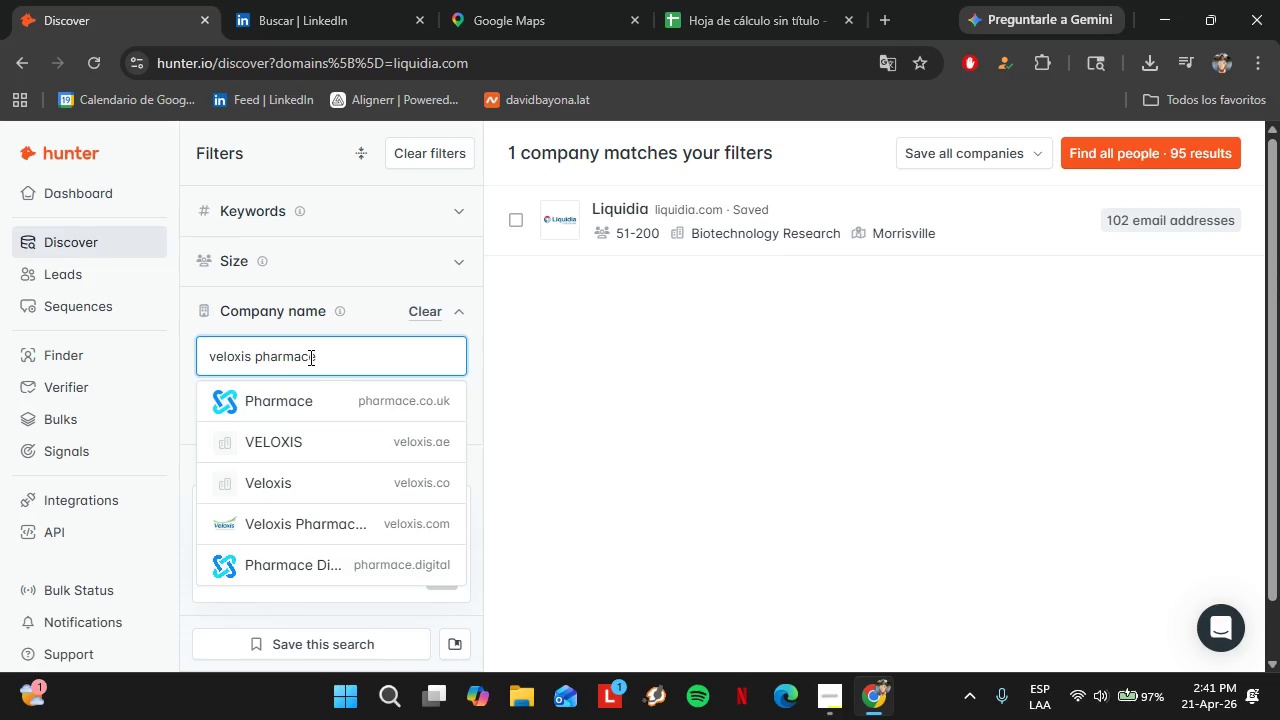 
left_click([274, 522])
 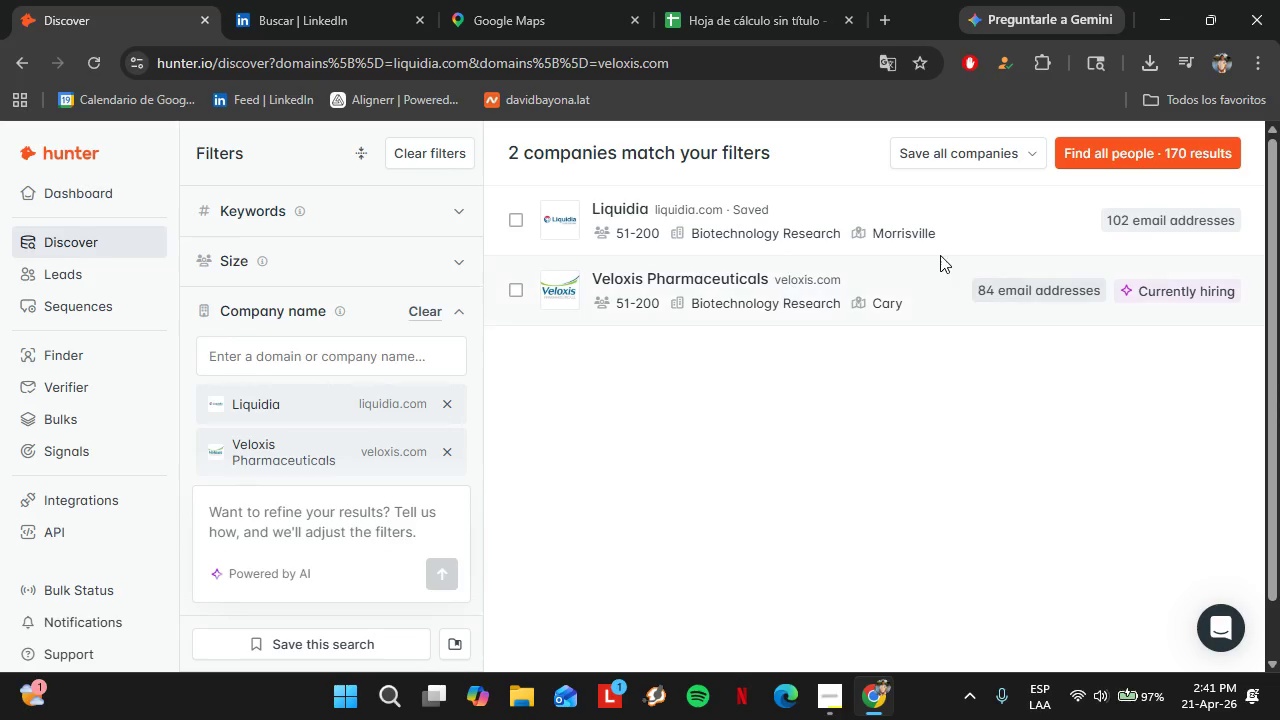 
left_click([915, 269])
 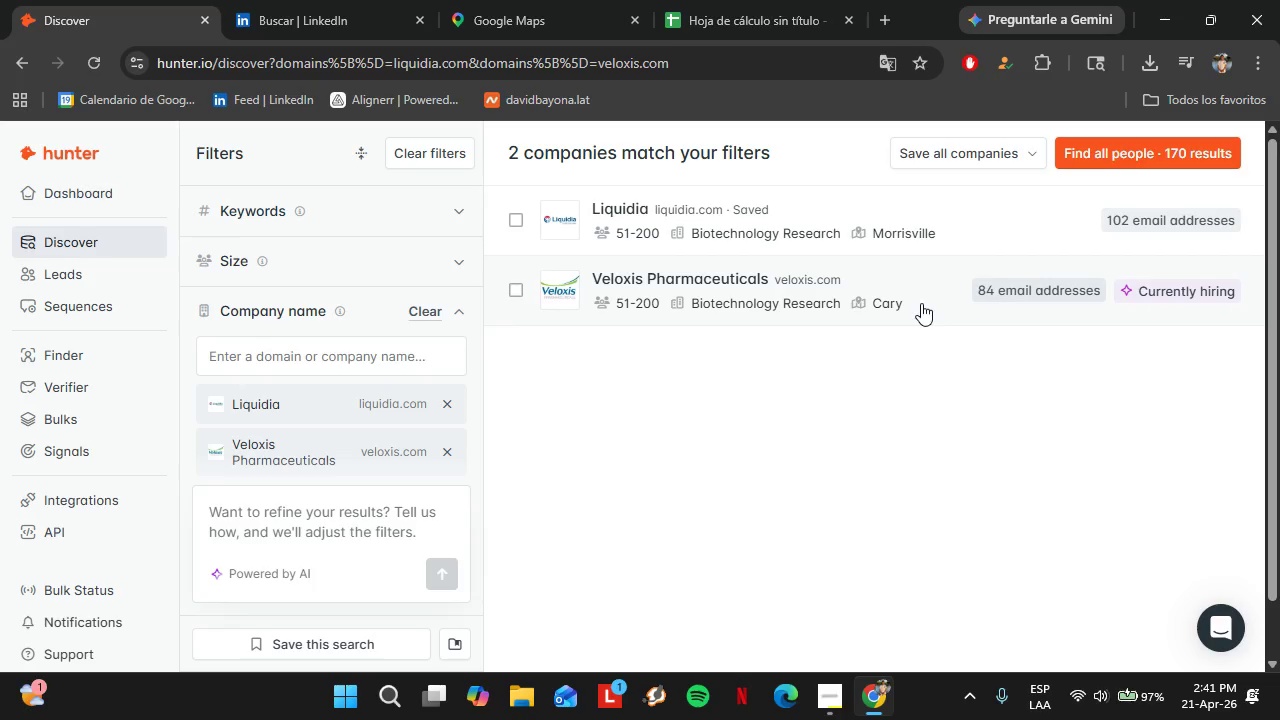 
scroll: coordinate [944, 425], scroll_direction: down, amount: 12.0
 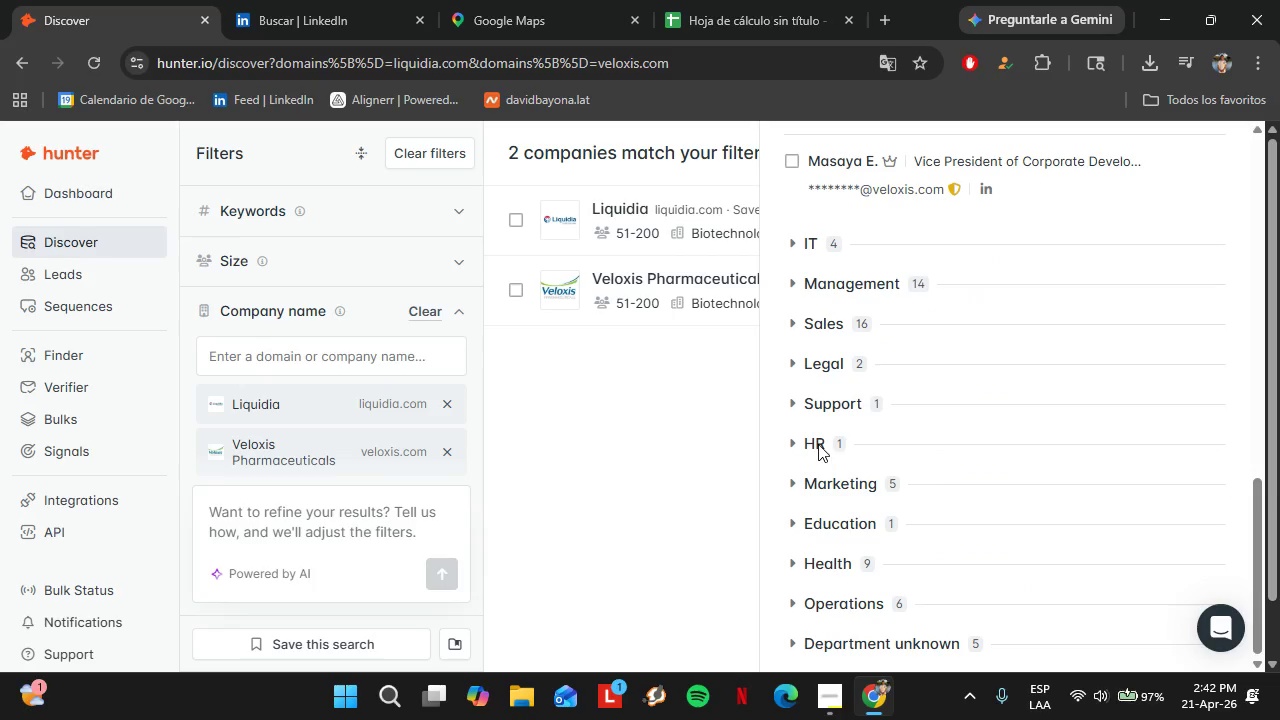 
left_click([818, 444])
 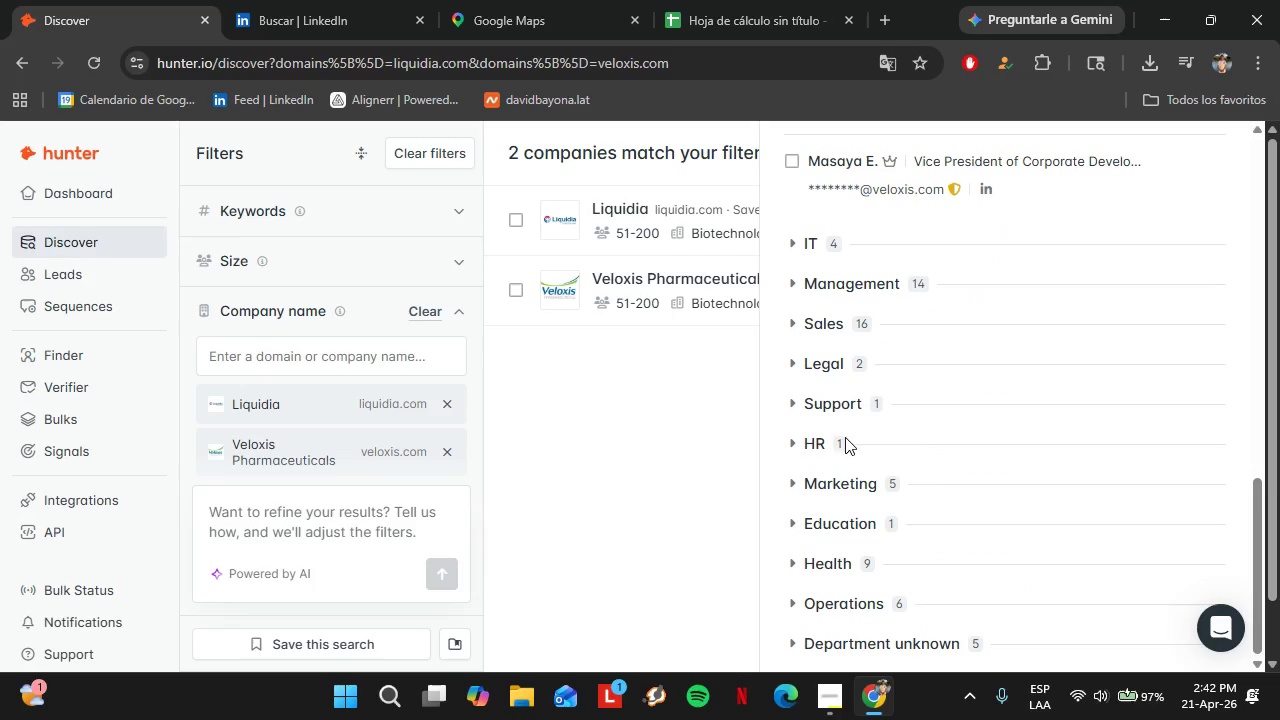 
mouse_move([843, 437])
 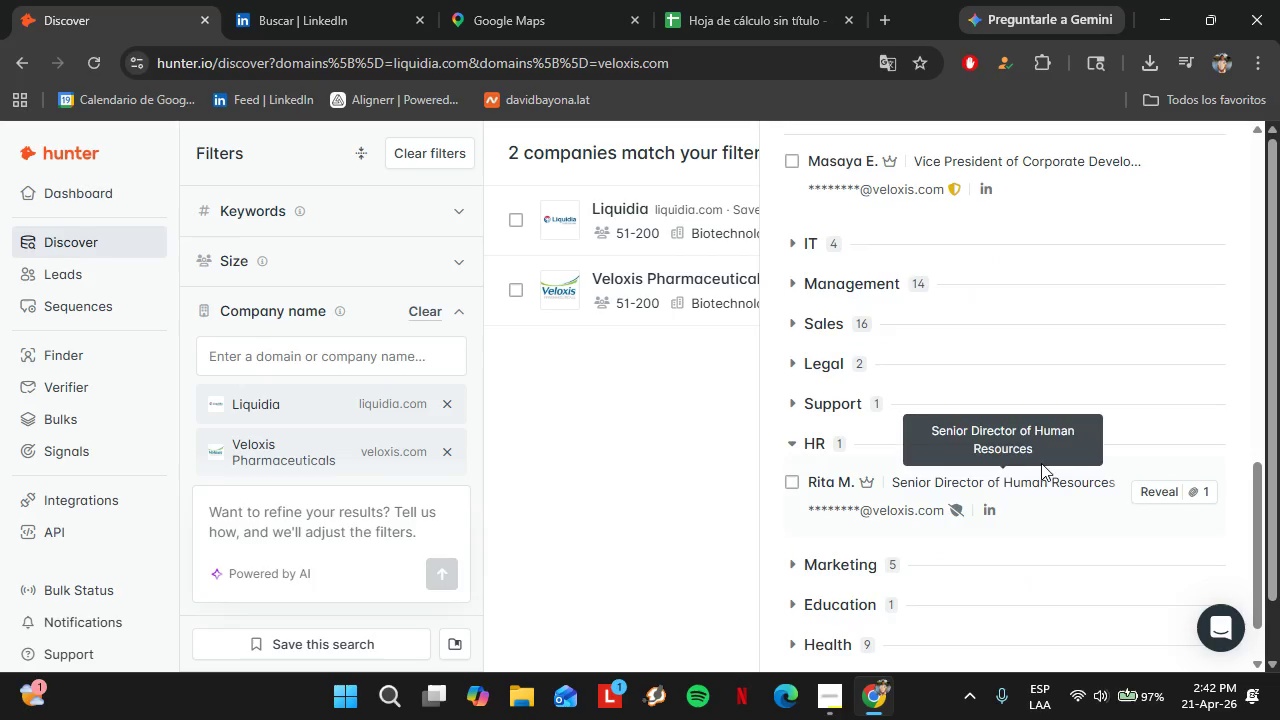 
scroll: coordinate [1022, 454], scroll_direction: up, amount: 10.0
 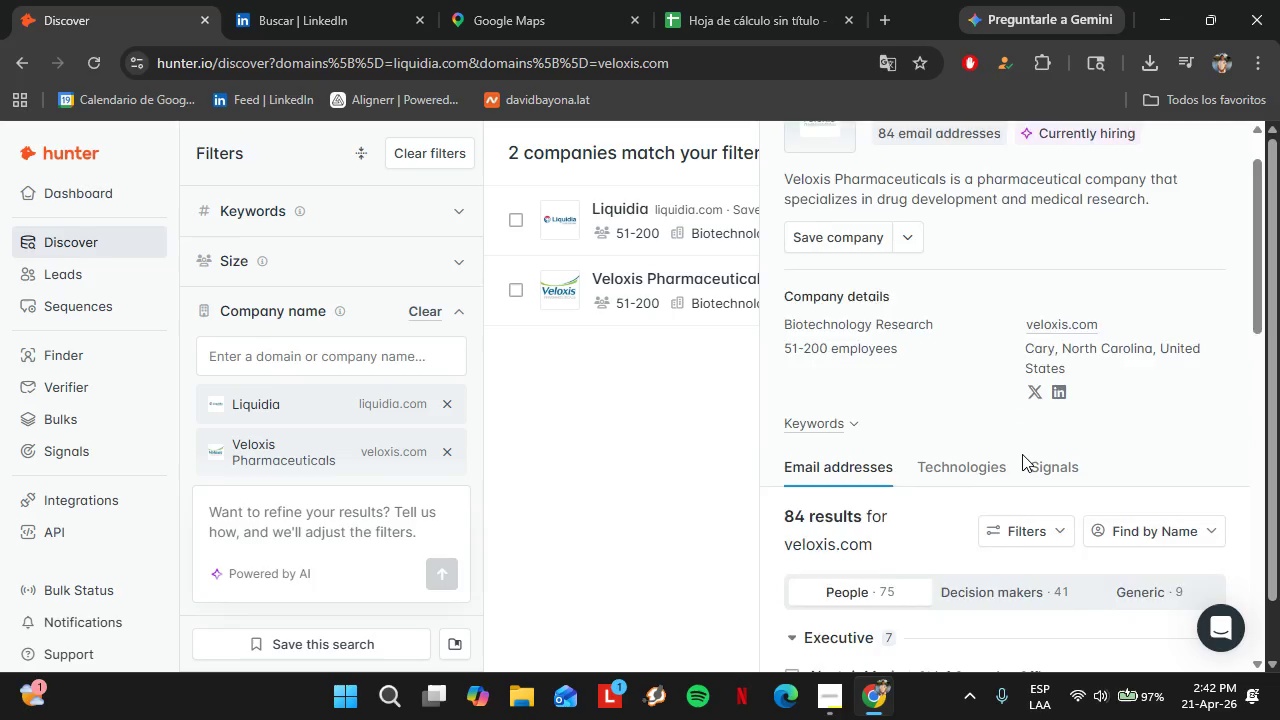 
scroll: coordinate [992, 434], scroll_direction: down, amount: 4.0
 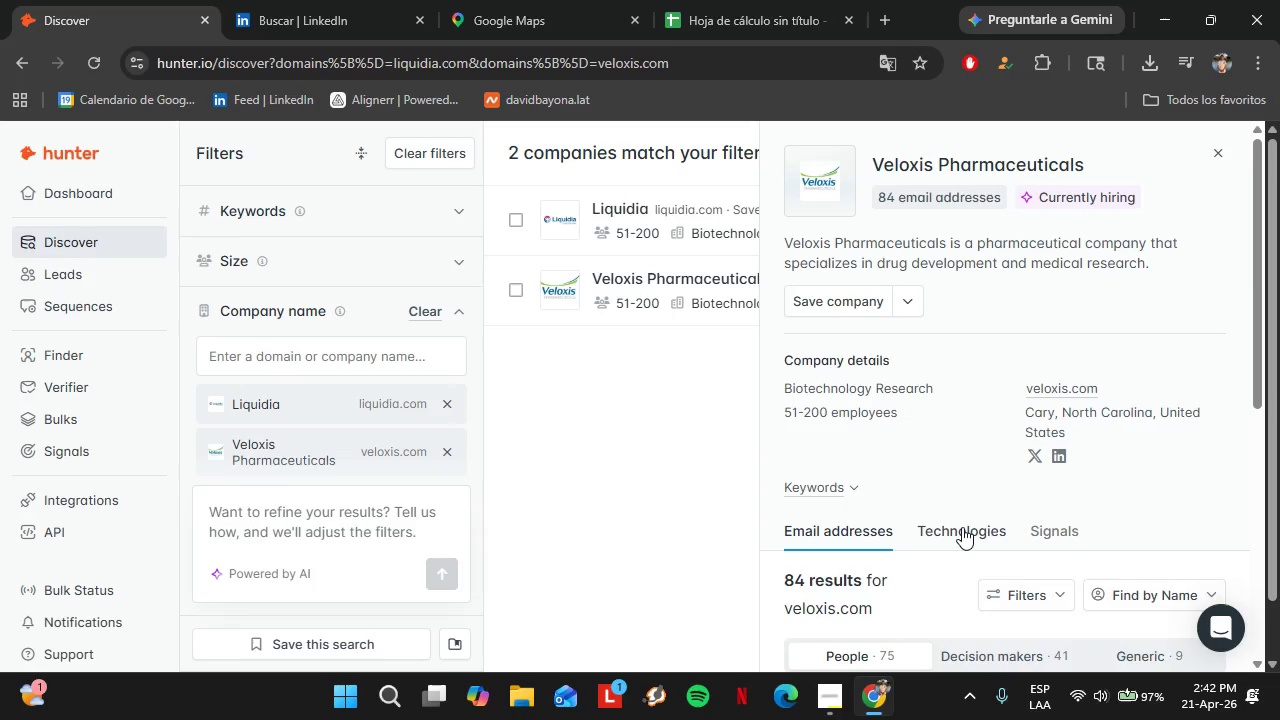 
left_click([962, 527])
 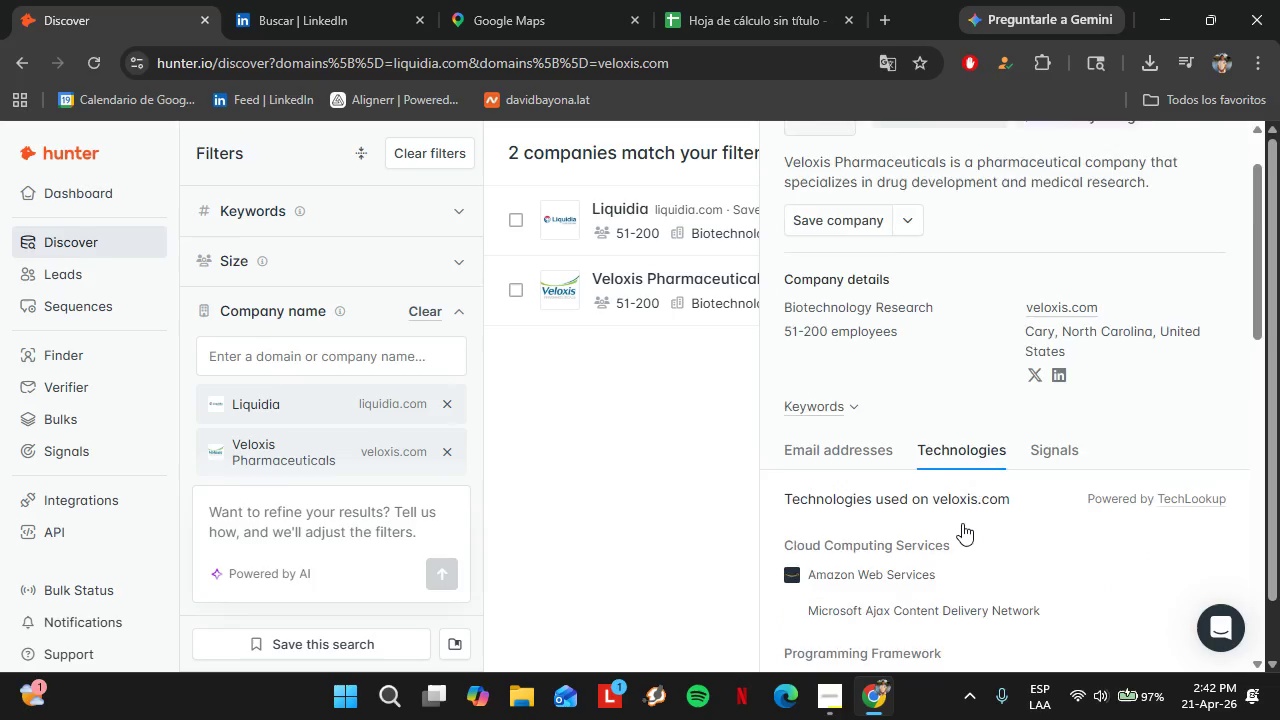 
scroll: coordinate [962, 523], scroll_direction: down, amount: 5.0
 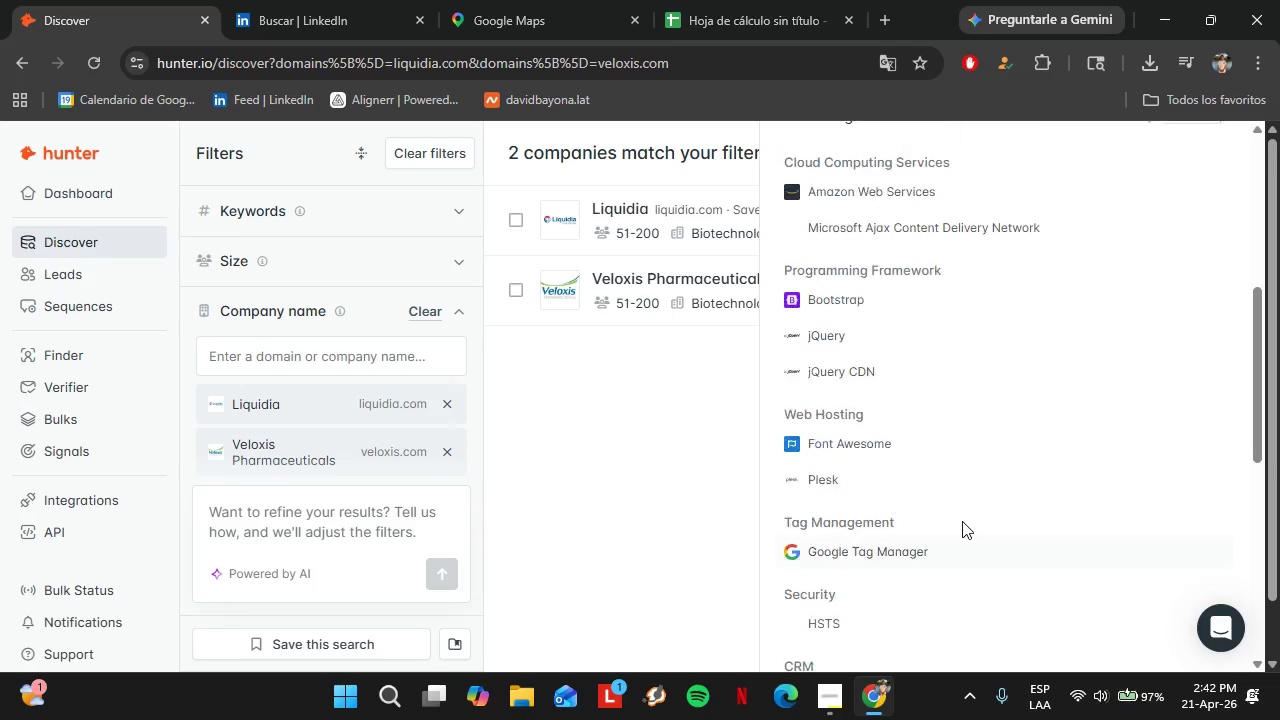 
scroll: coordinate [962, 521], scroll_direction: up, amount: 3.0
 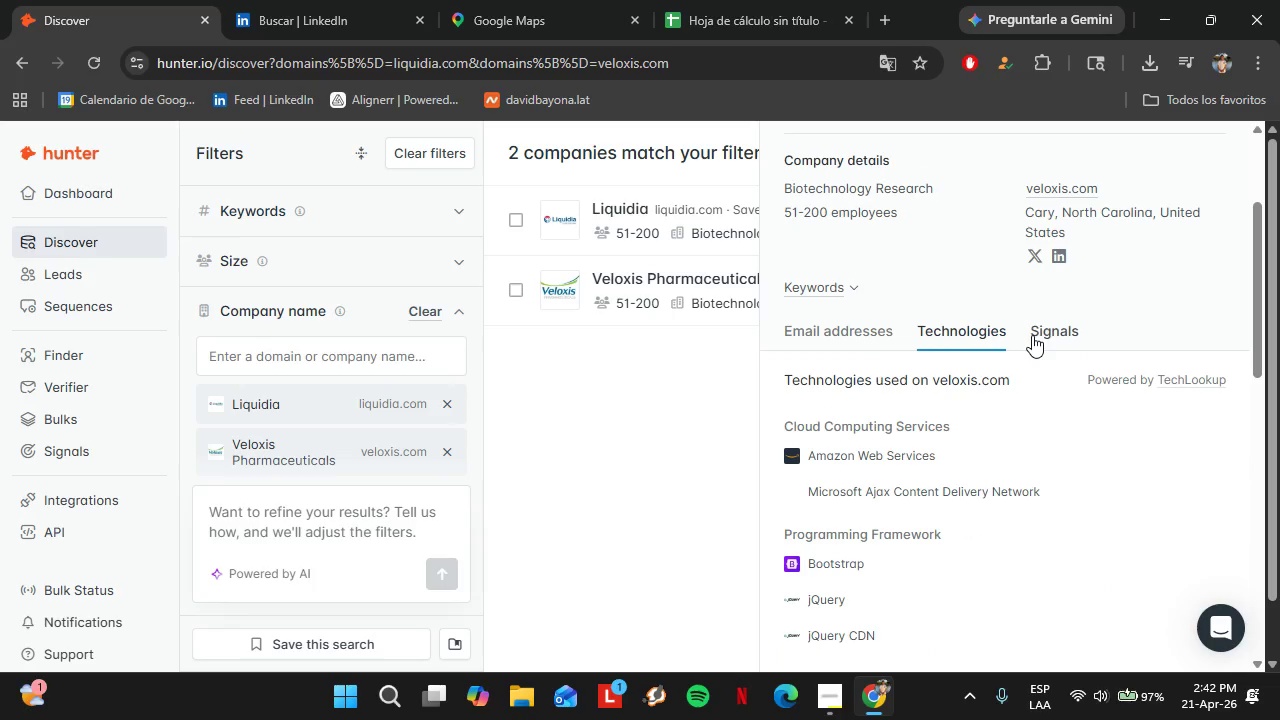 
left_click([1032, 335])
 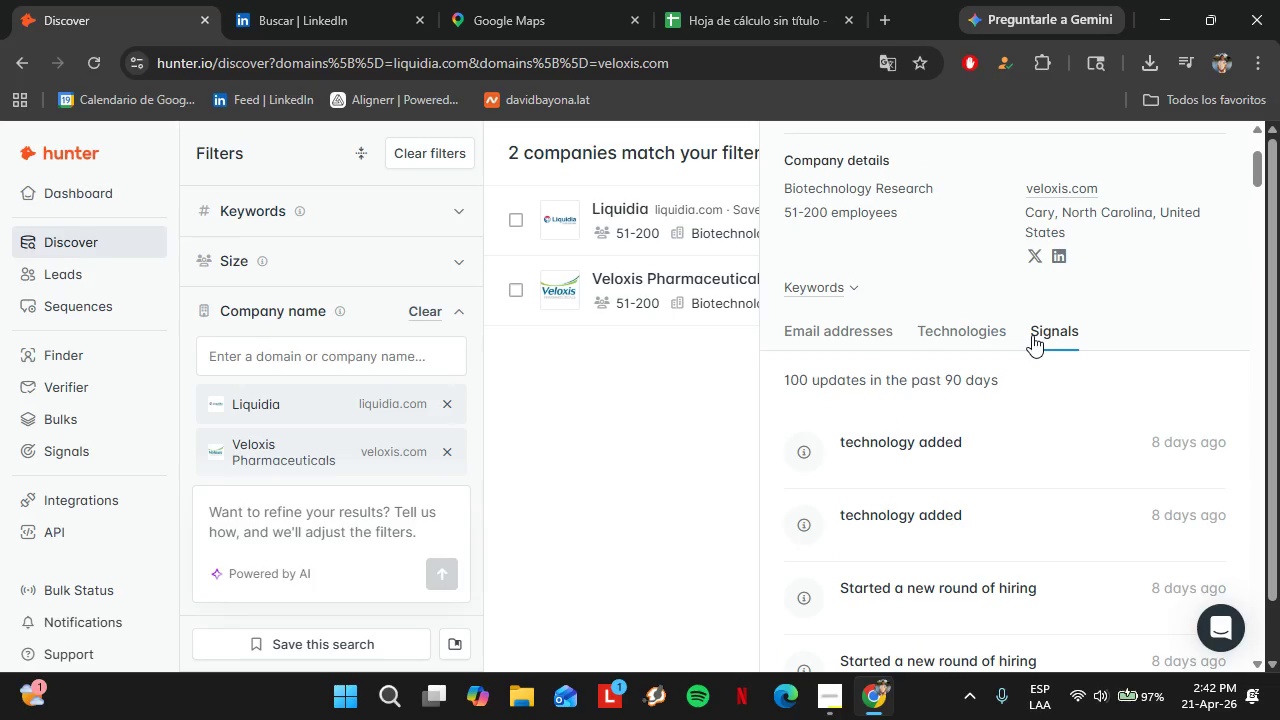 
scroll: coordinate [1003, 404], scroll_direction: down, amount: 4.0
 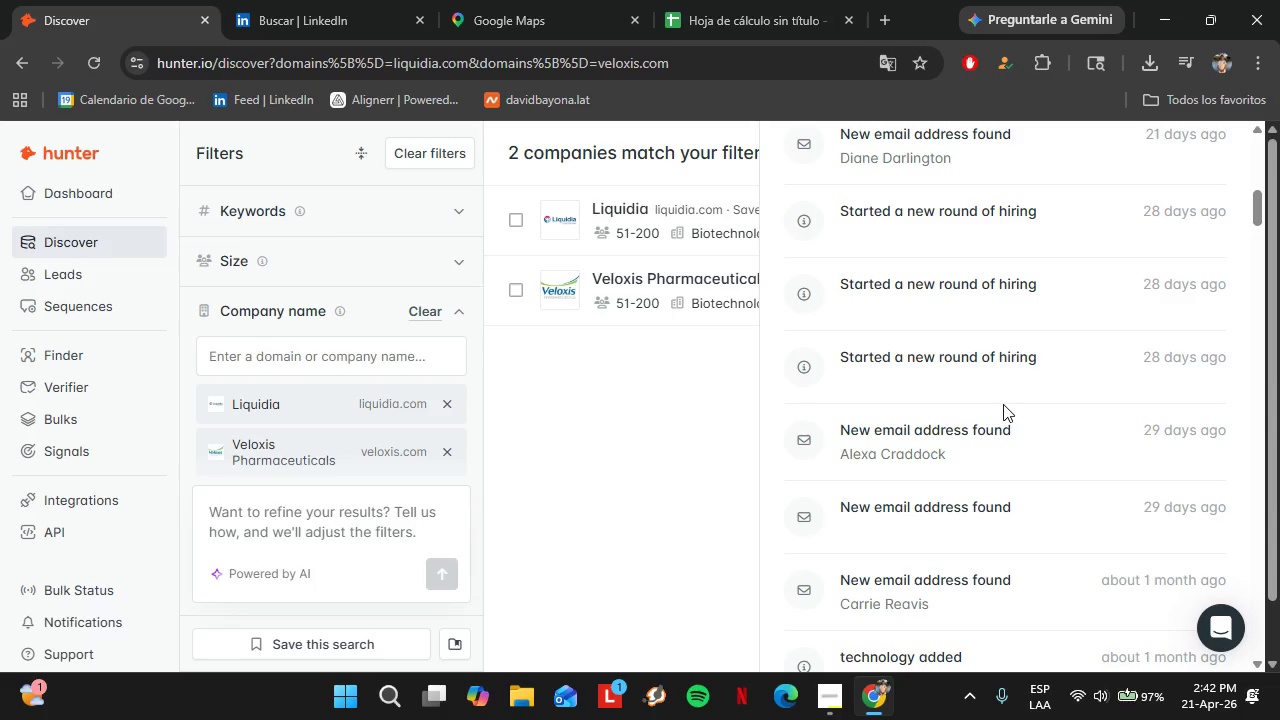 
scroll: coordinate [1003, 404], scroll_direction: up, amount: 12.0
 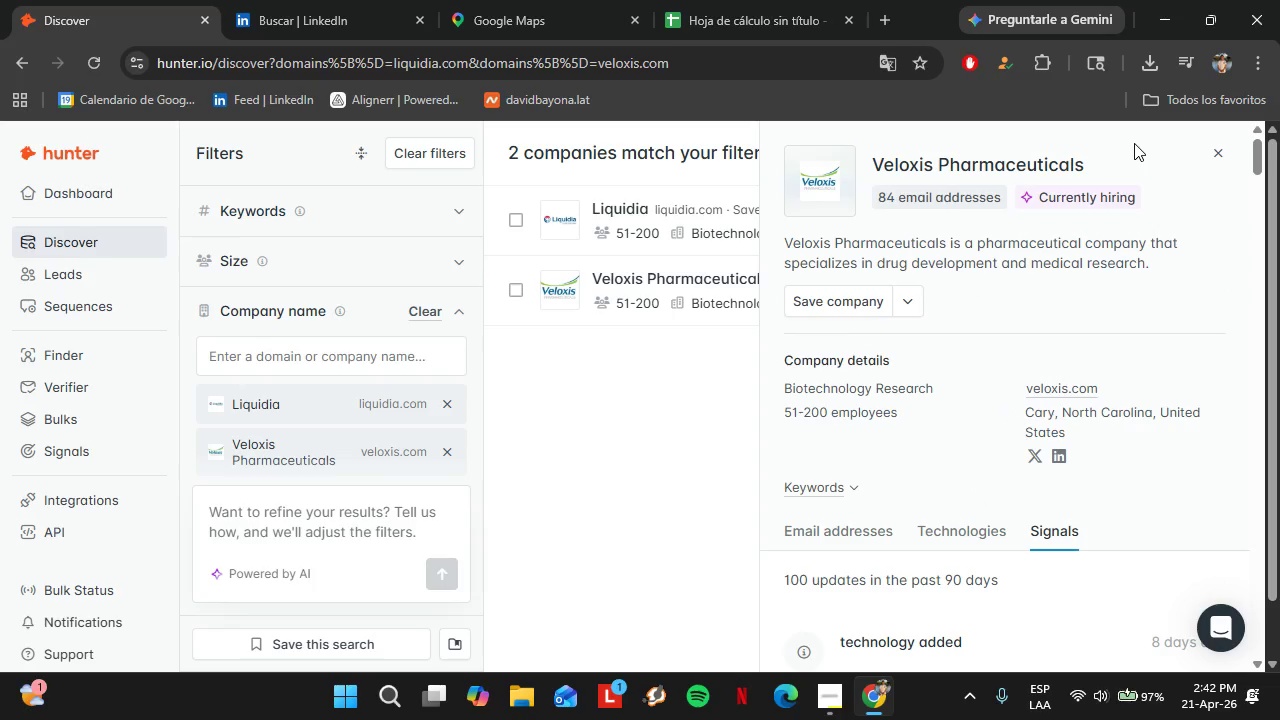 
left_click([1211, 156])
 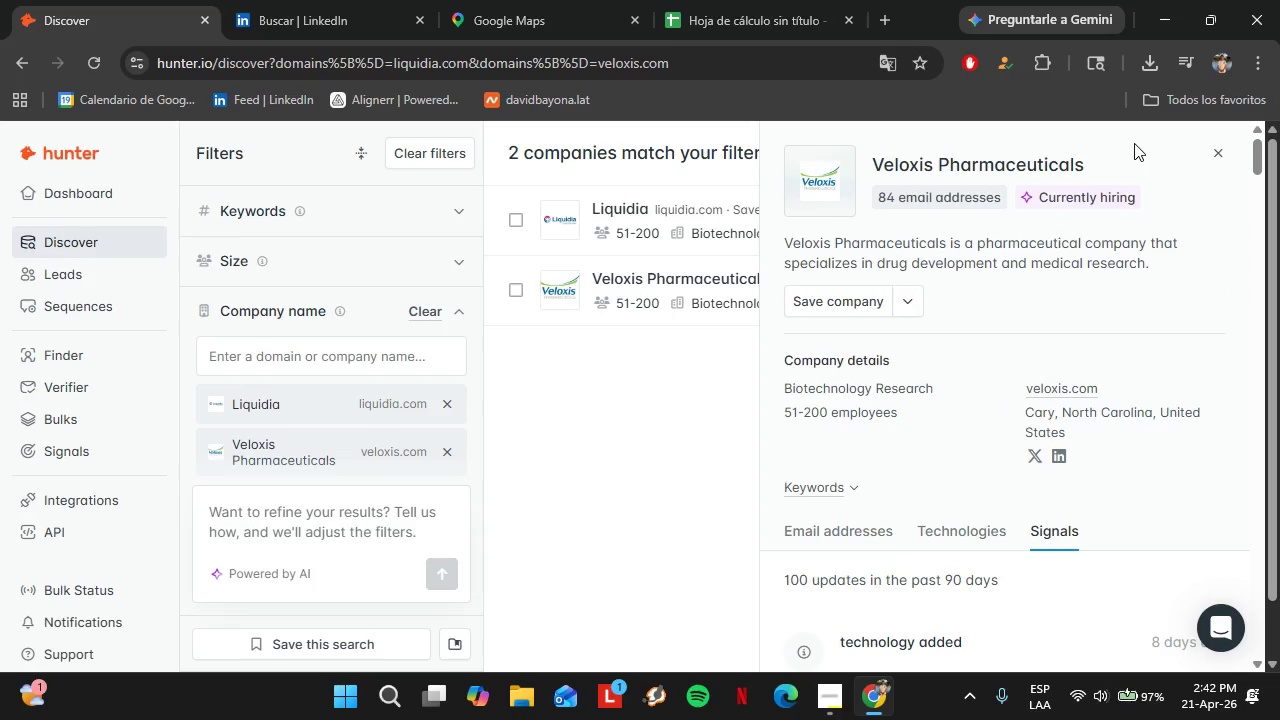 
left_click([419, 314])
 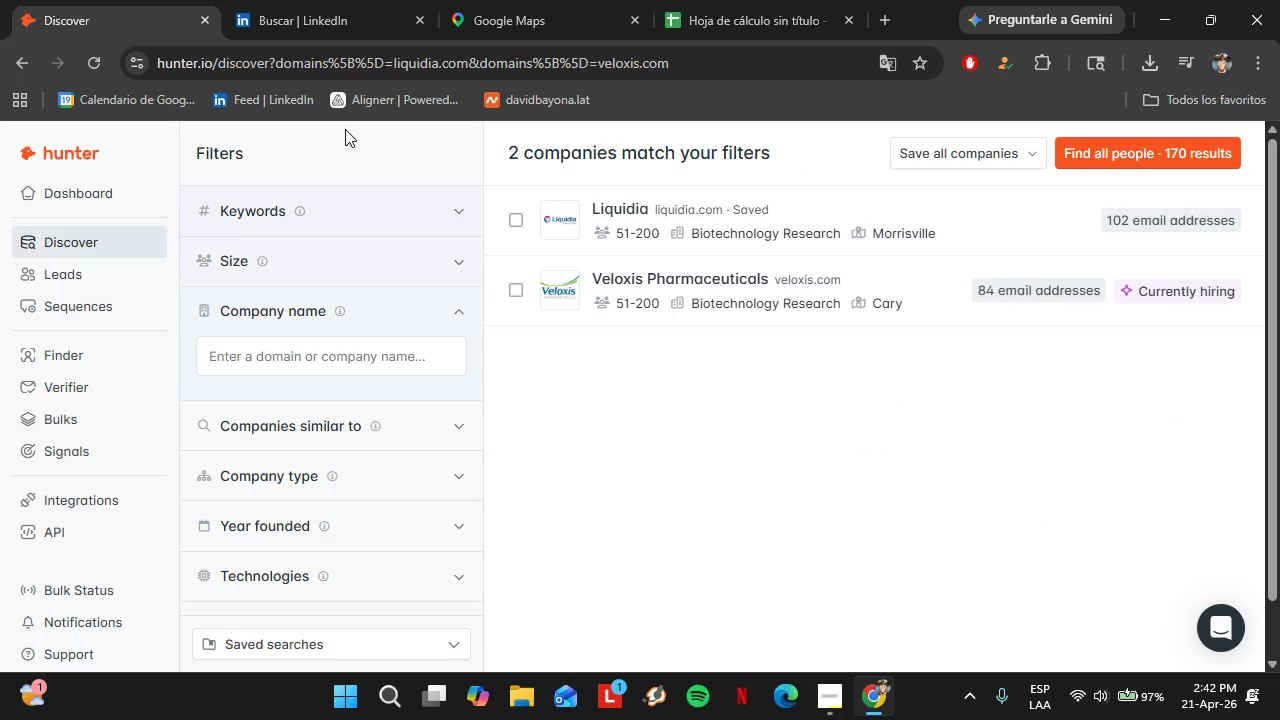 
left_click([308, 0])
 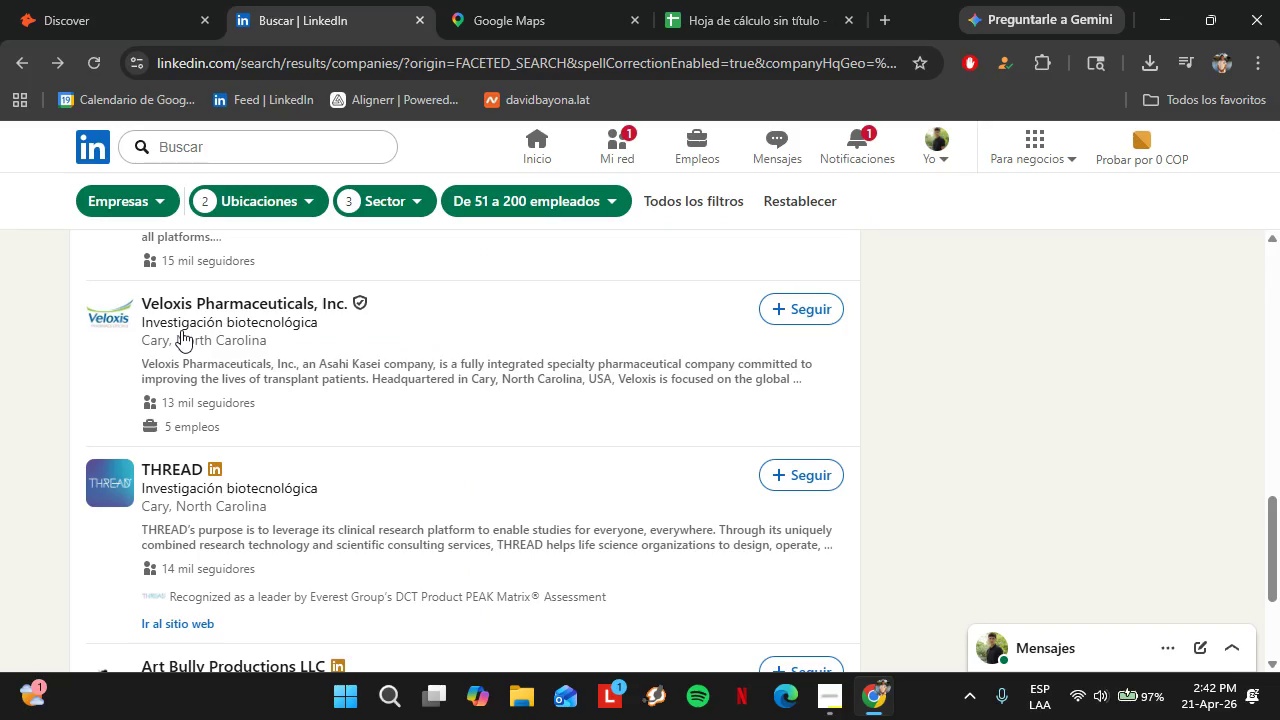 
left_click([65, 0])
 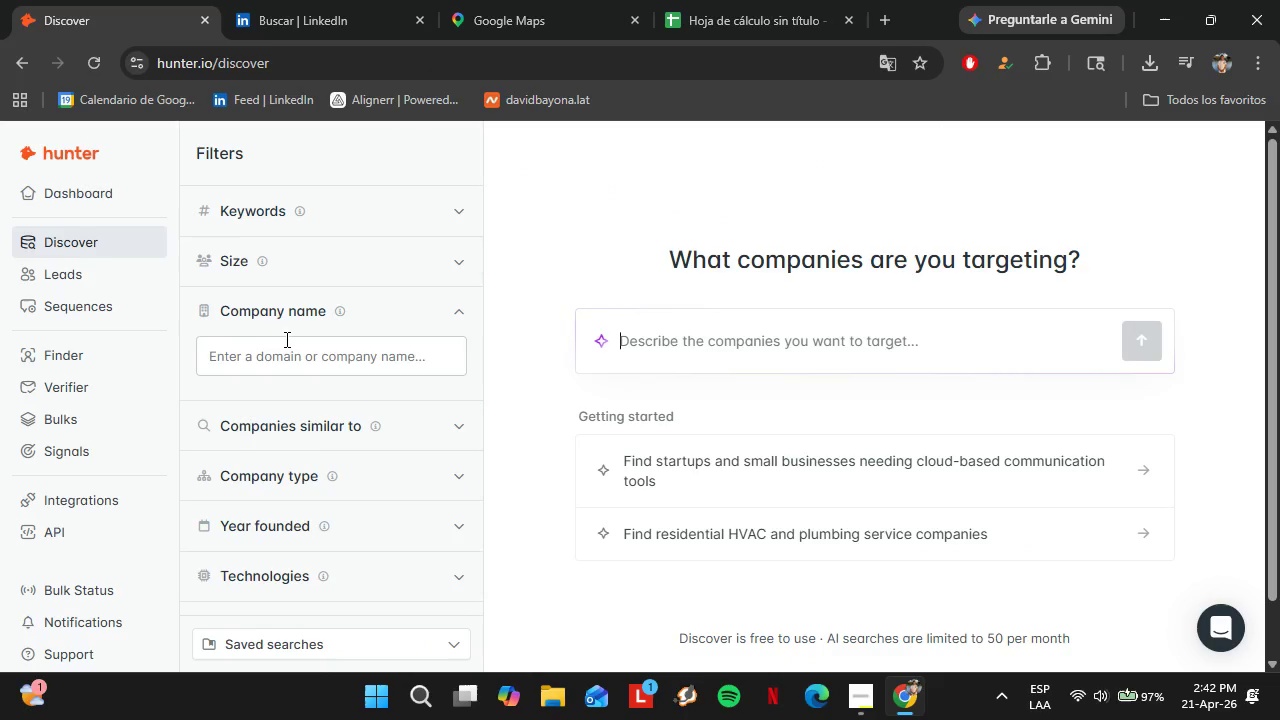 
type(thread)
 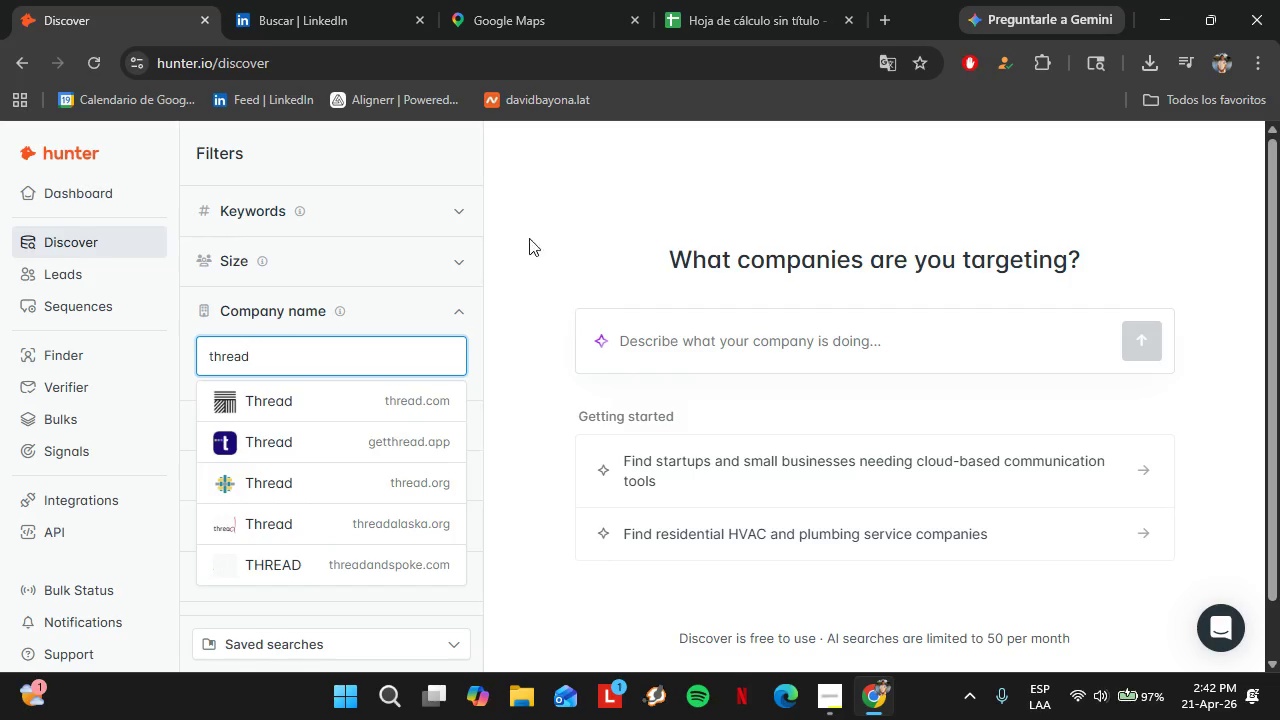 
left_click([382, 20])
 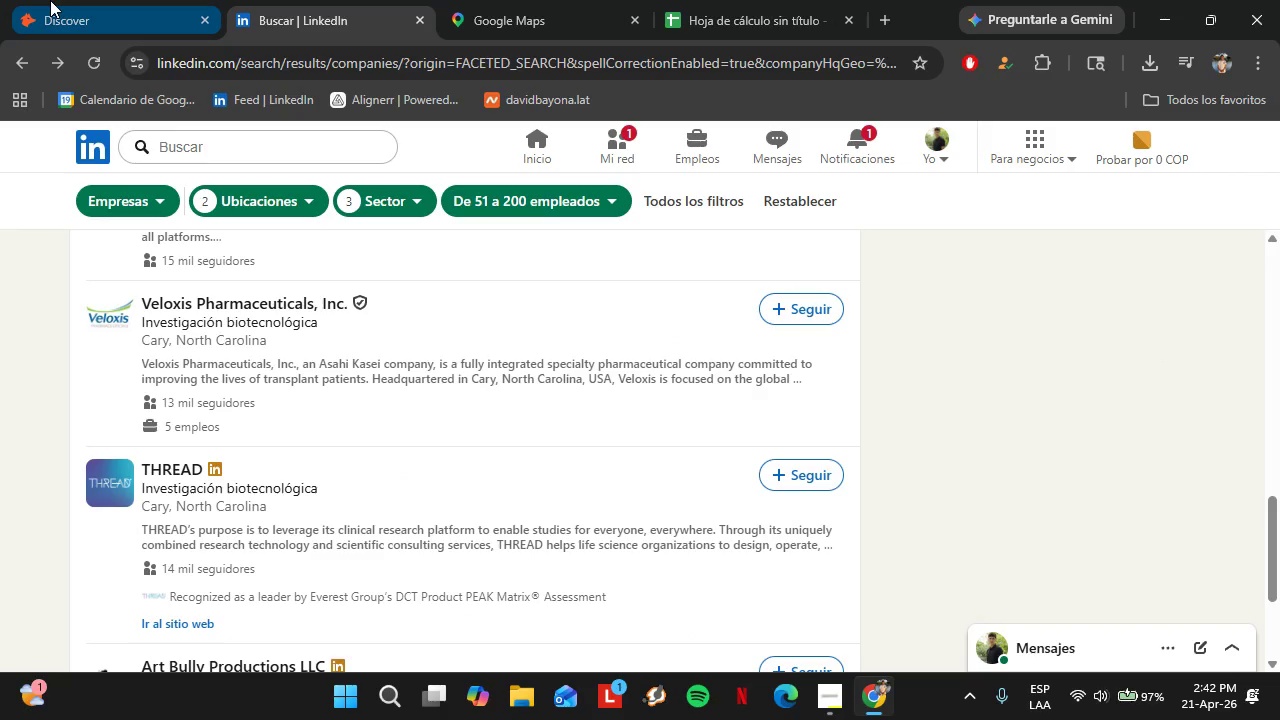 
left_click([50, 0])
 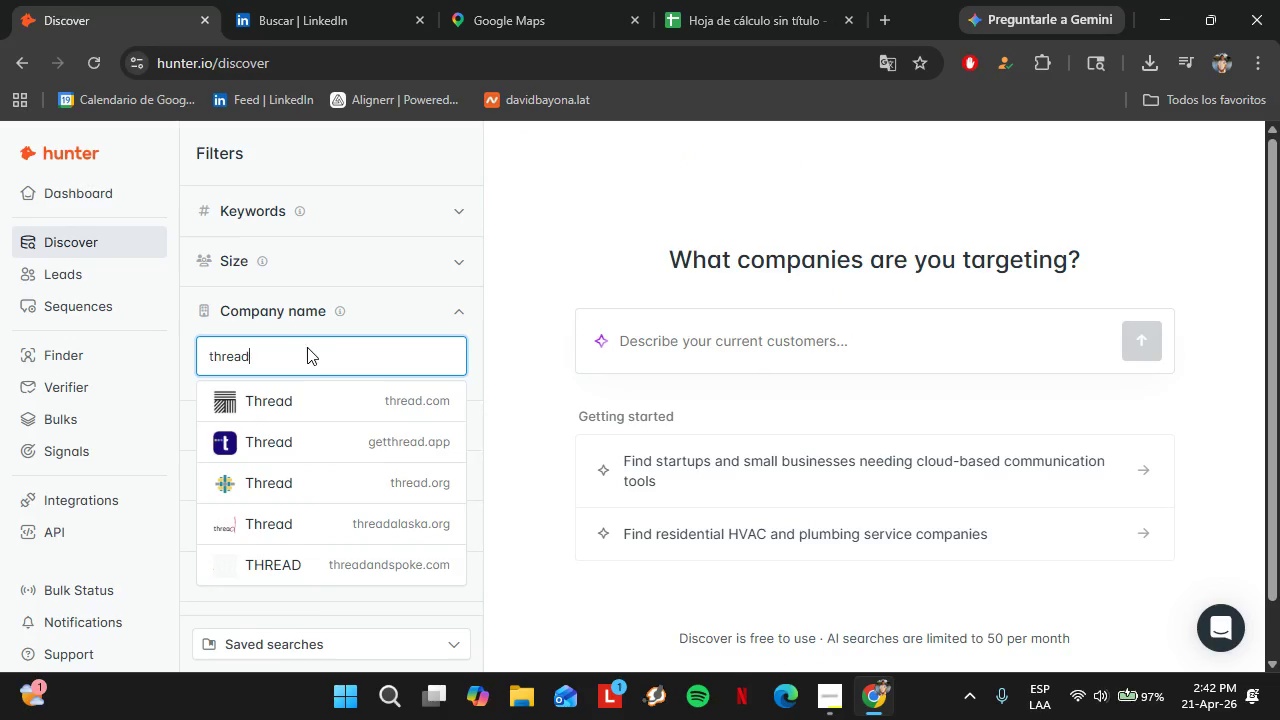 
left_click([336, 391])
 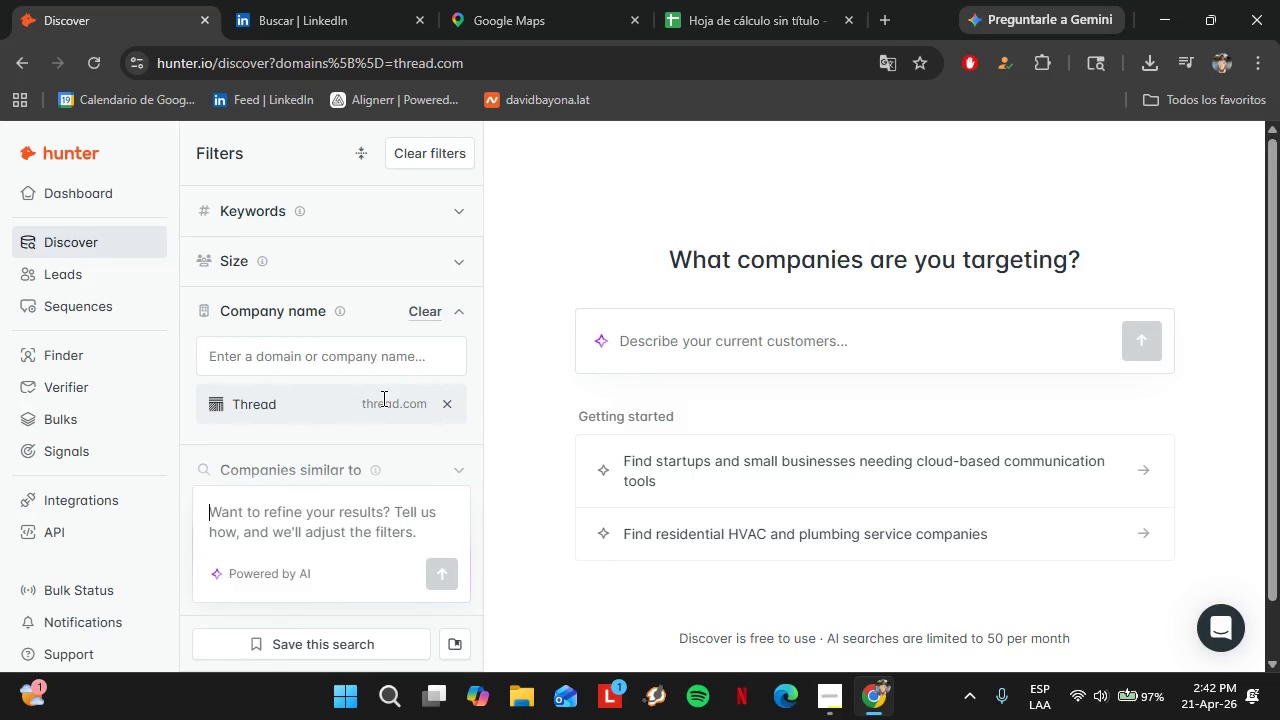 
wait(6.73)
 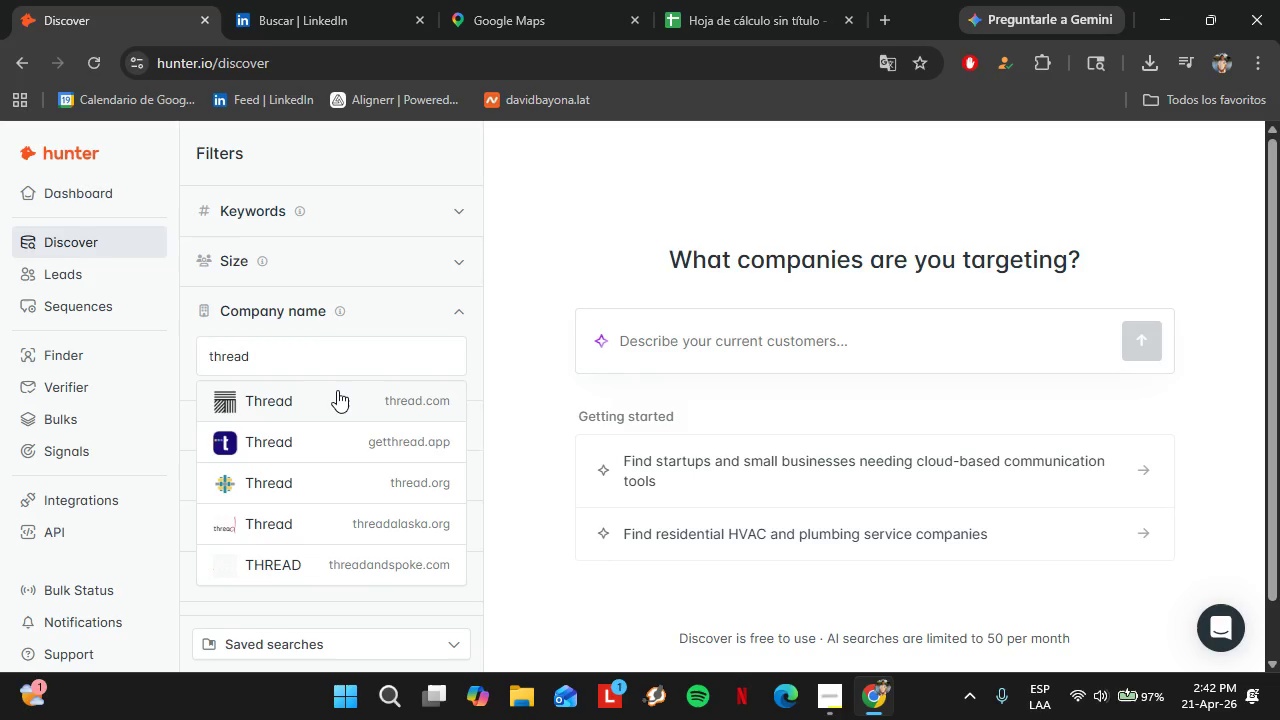 
left_click([283, 0])
 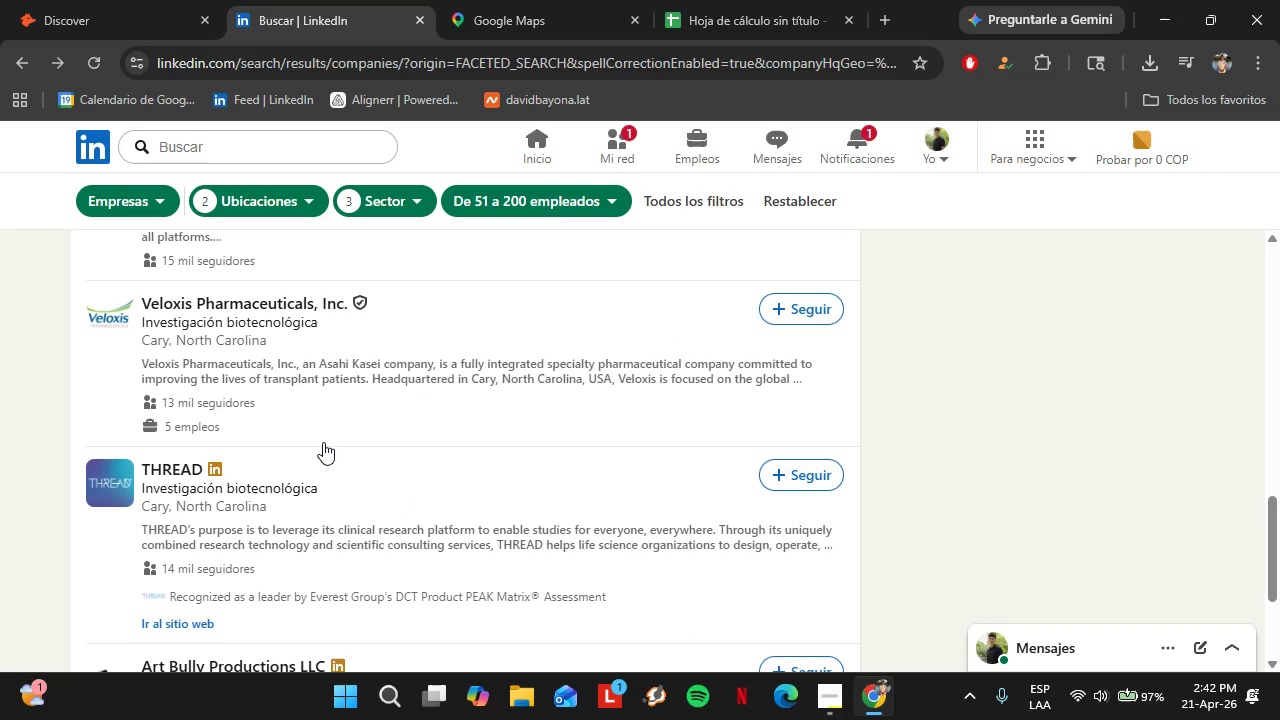 
scroll: coordinate [324, 440], scroll_direction: down, amount: 4.0
 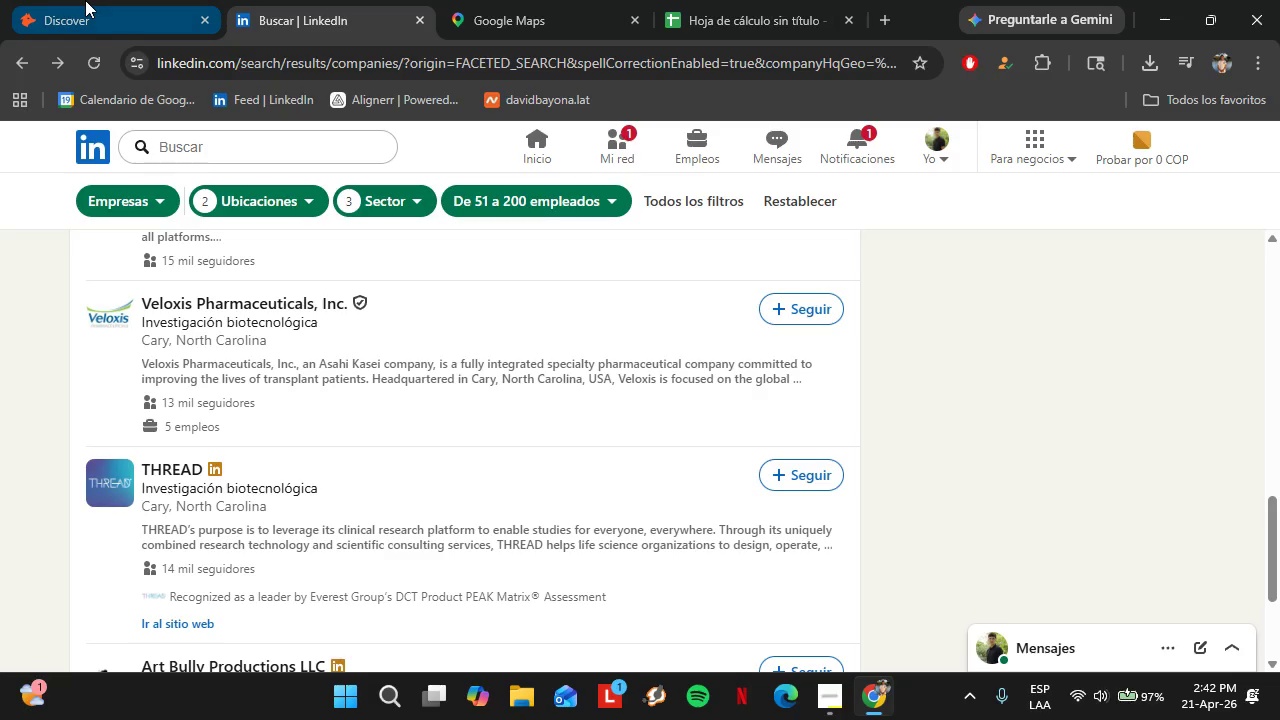 
left_click([85, 0])
 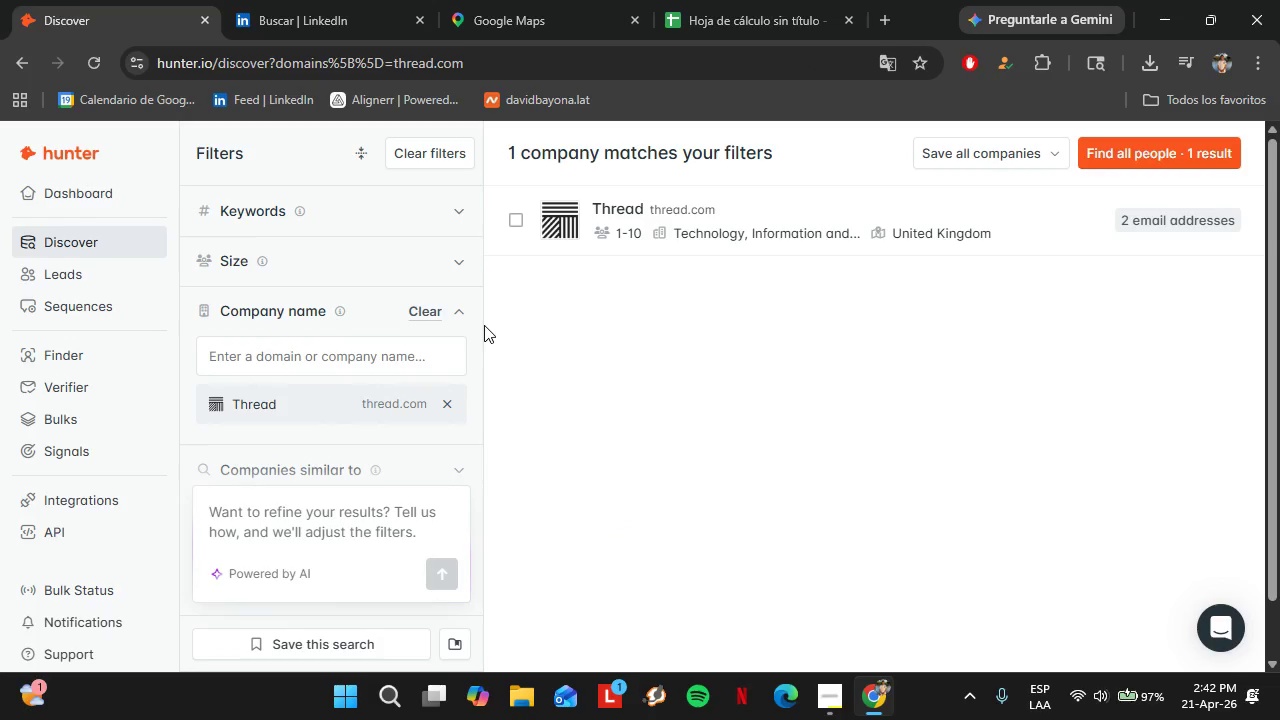 
wait(13.25)
 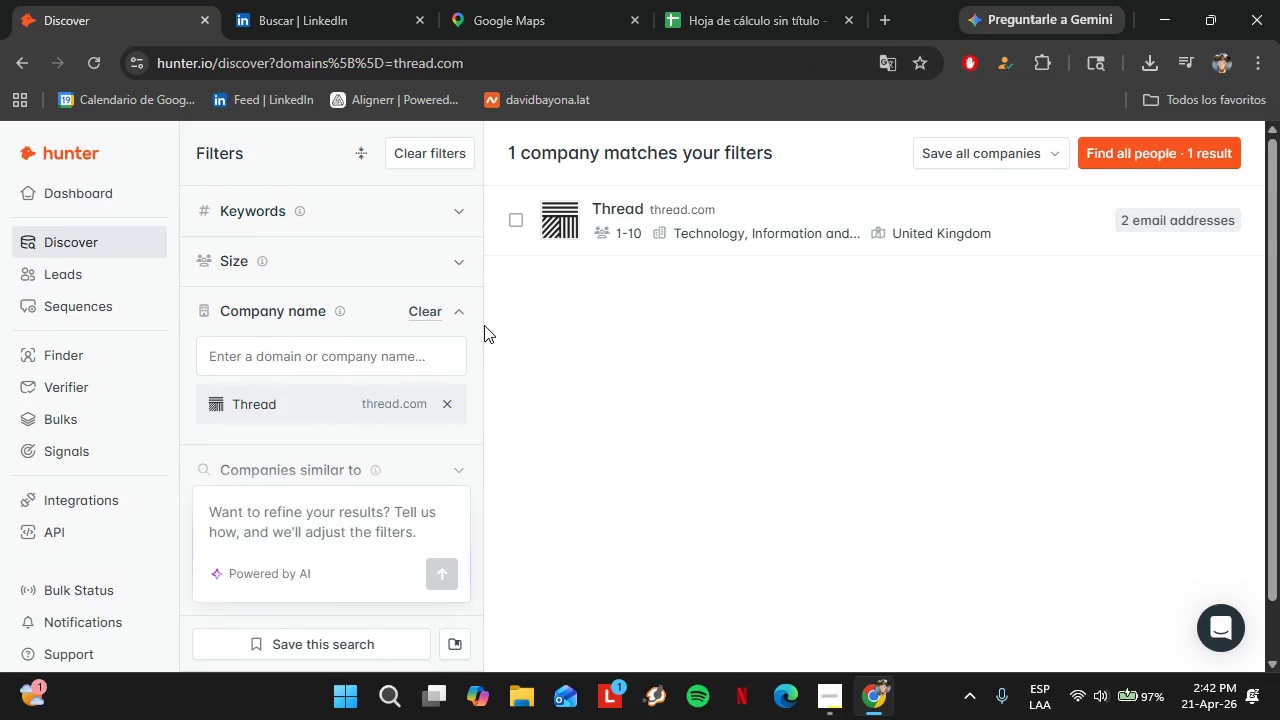 
left_click([267, 4])
 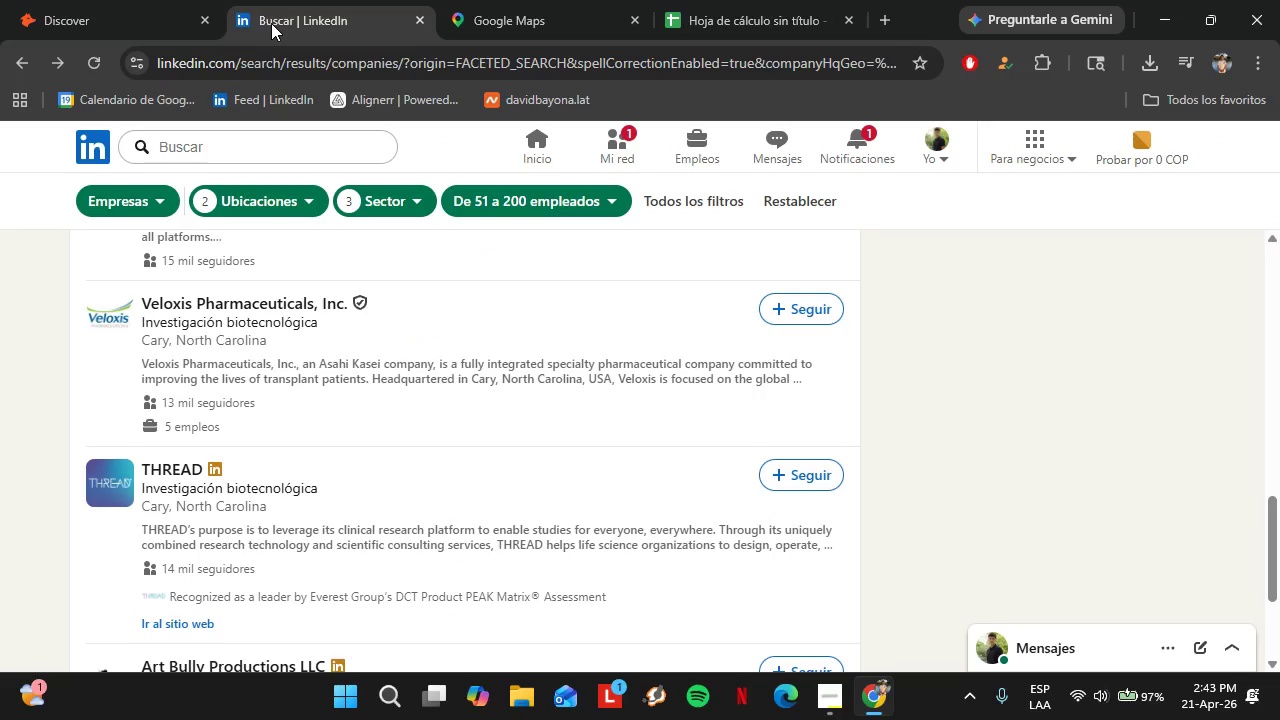 
scroll: coordinate [322, 391], scroll_direction: down, amount: 2.0
 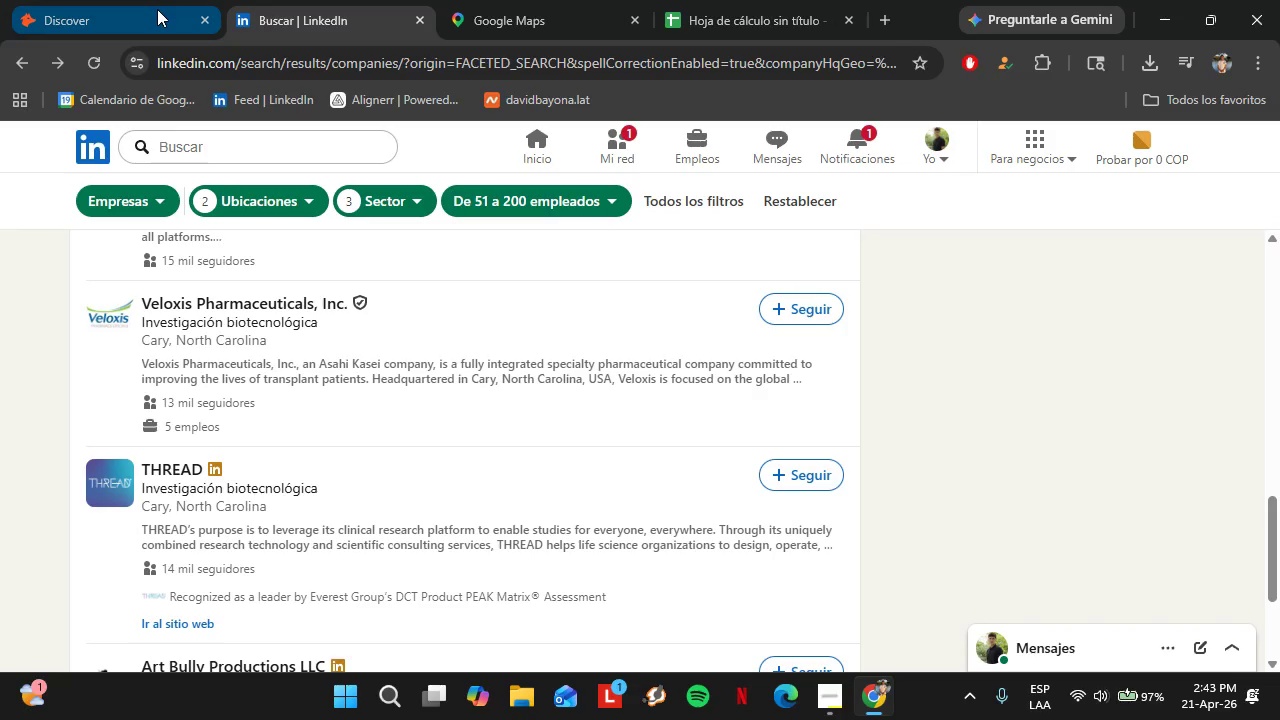 
left_click([352, 357])
 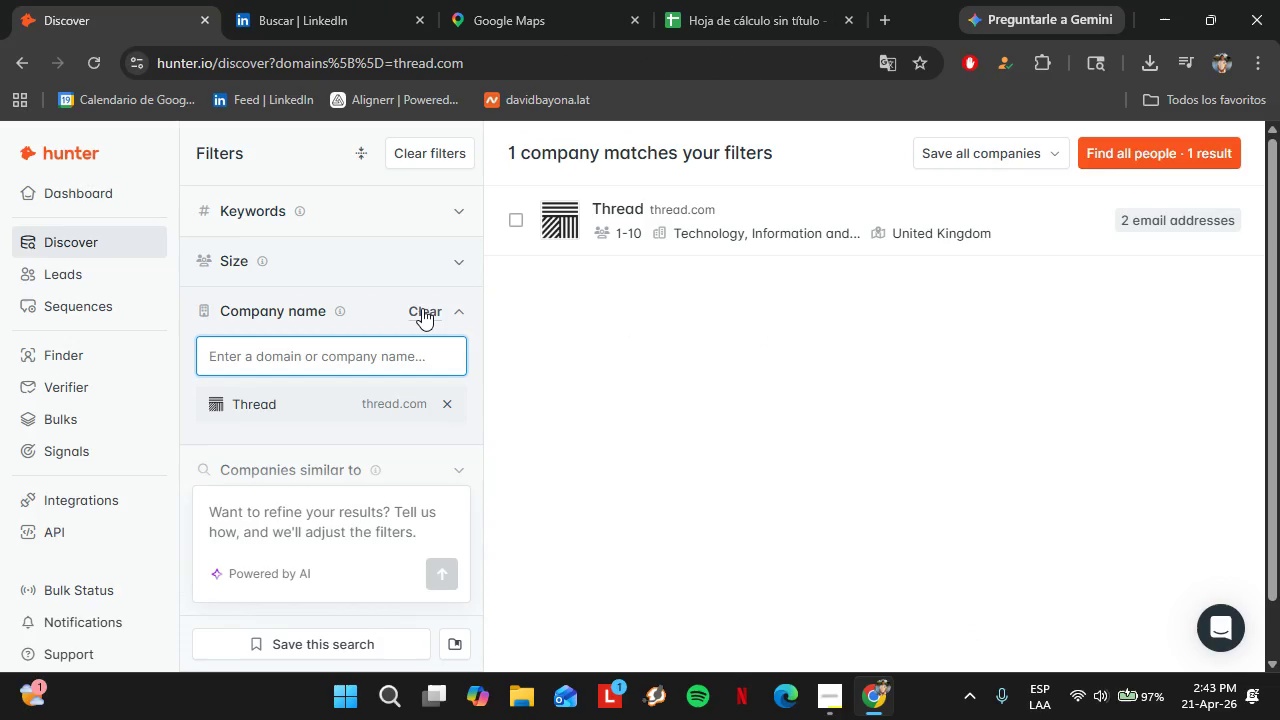 
left_click([421, 308])
 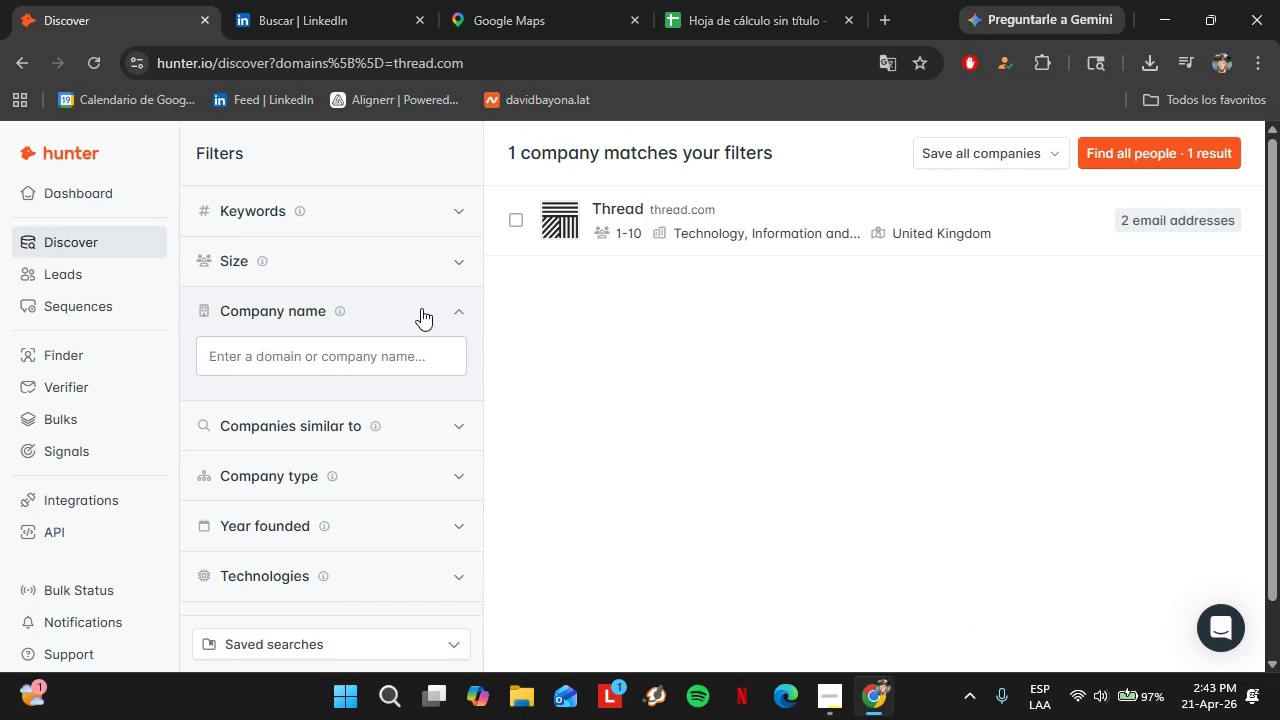 
left_click([378, 360])
 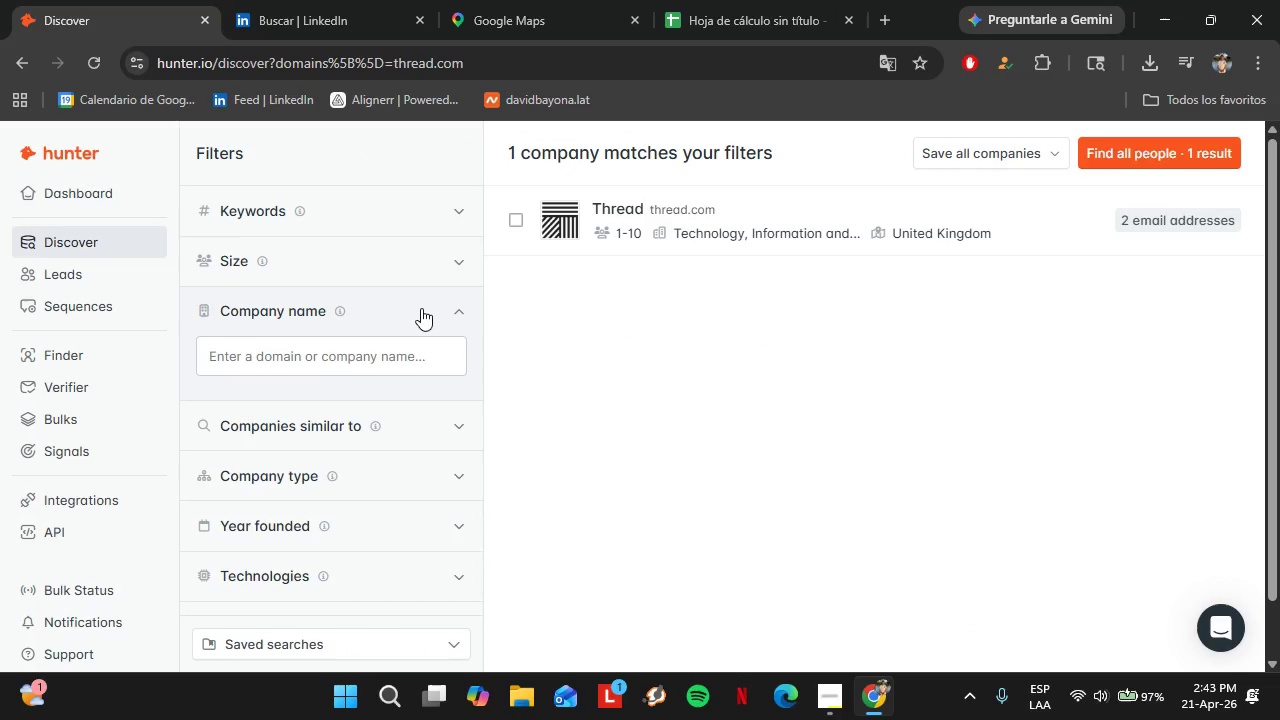 
left_click([278, 19])
 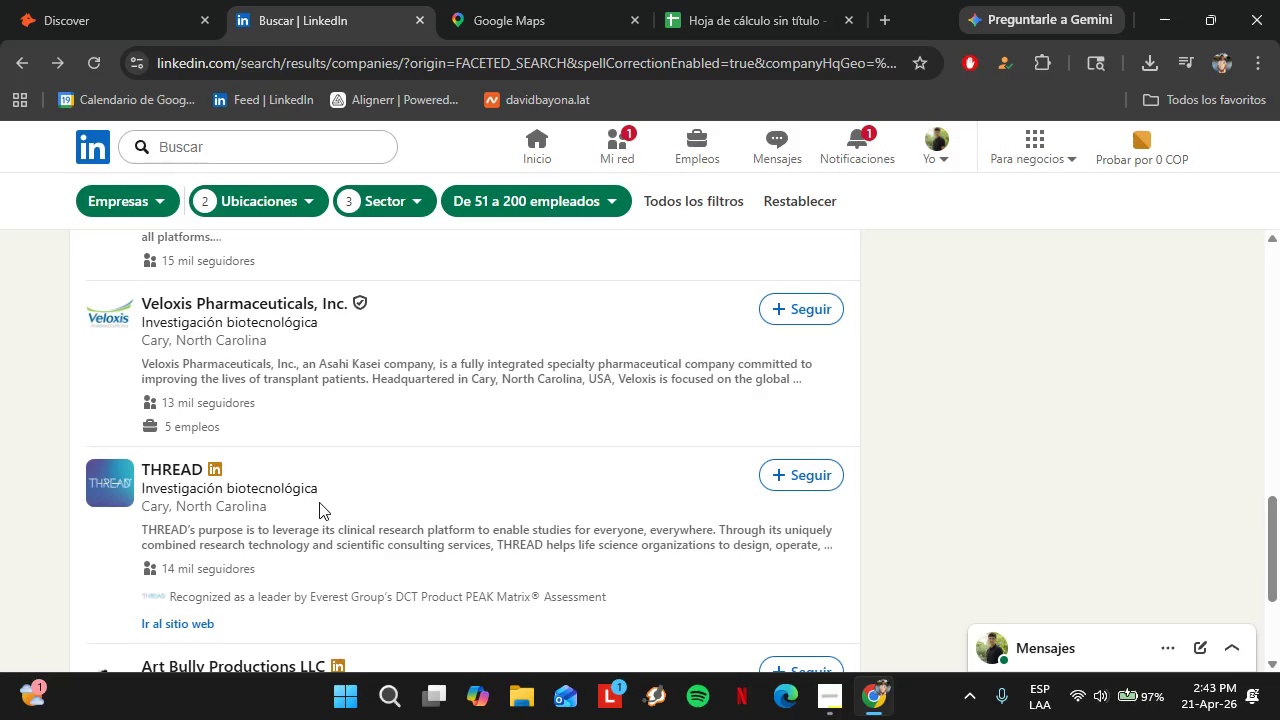 
scroll: coordinate [319, 502], scroll_direction: down, amount: 5.0
 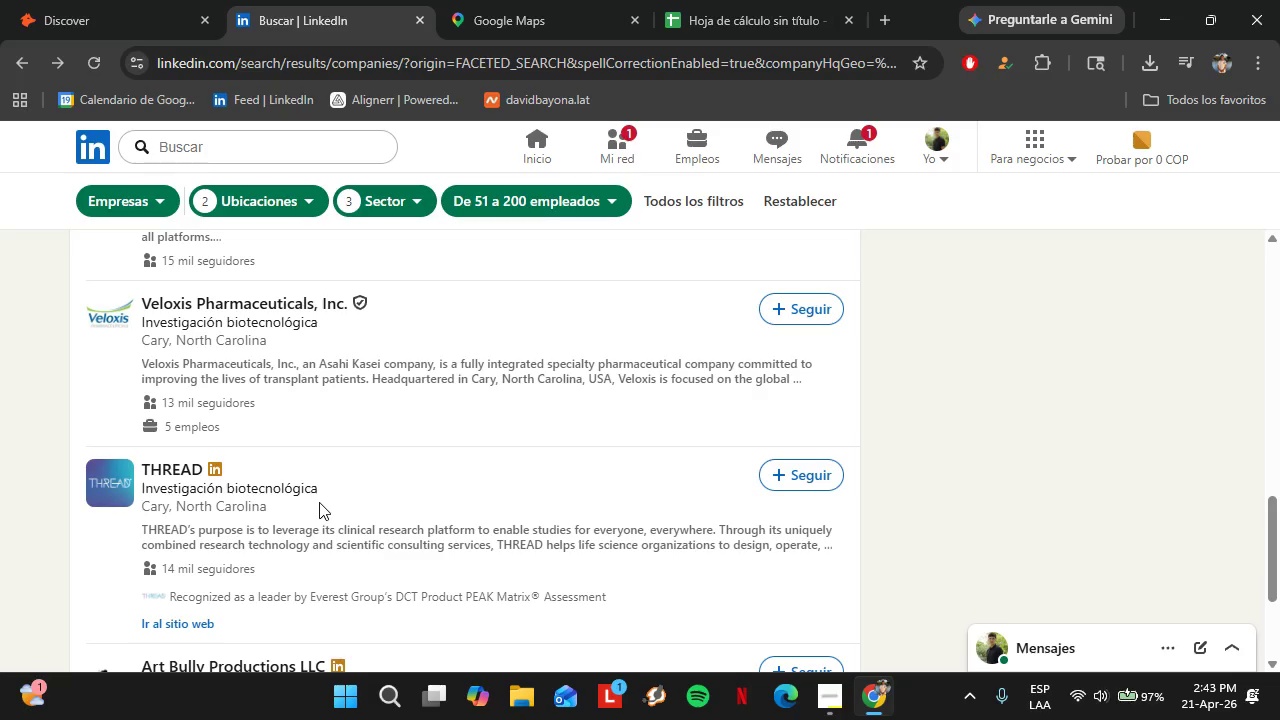 
scroll: coordinate [319, 502], scroll_direction: up, amount: 1.0
 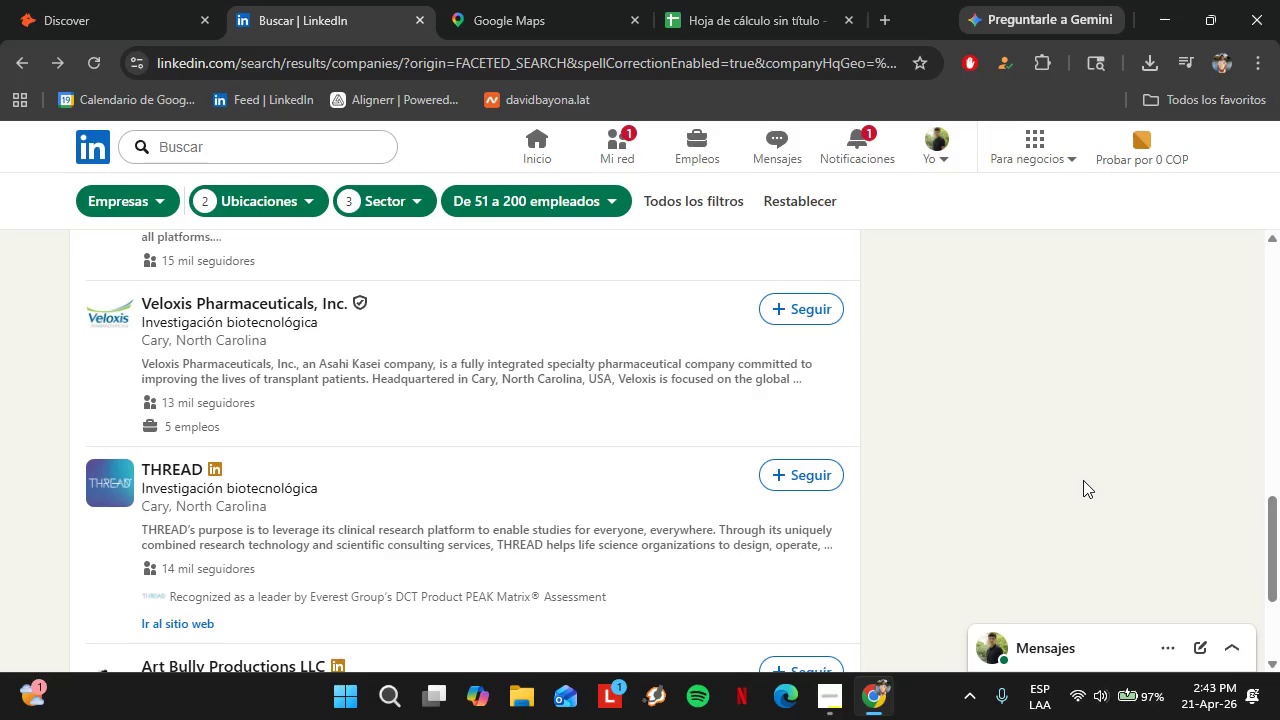 
left_click_drag(start_coordinate=[1272, 510], to_coordinate=[1277, 627])
 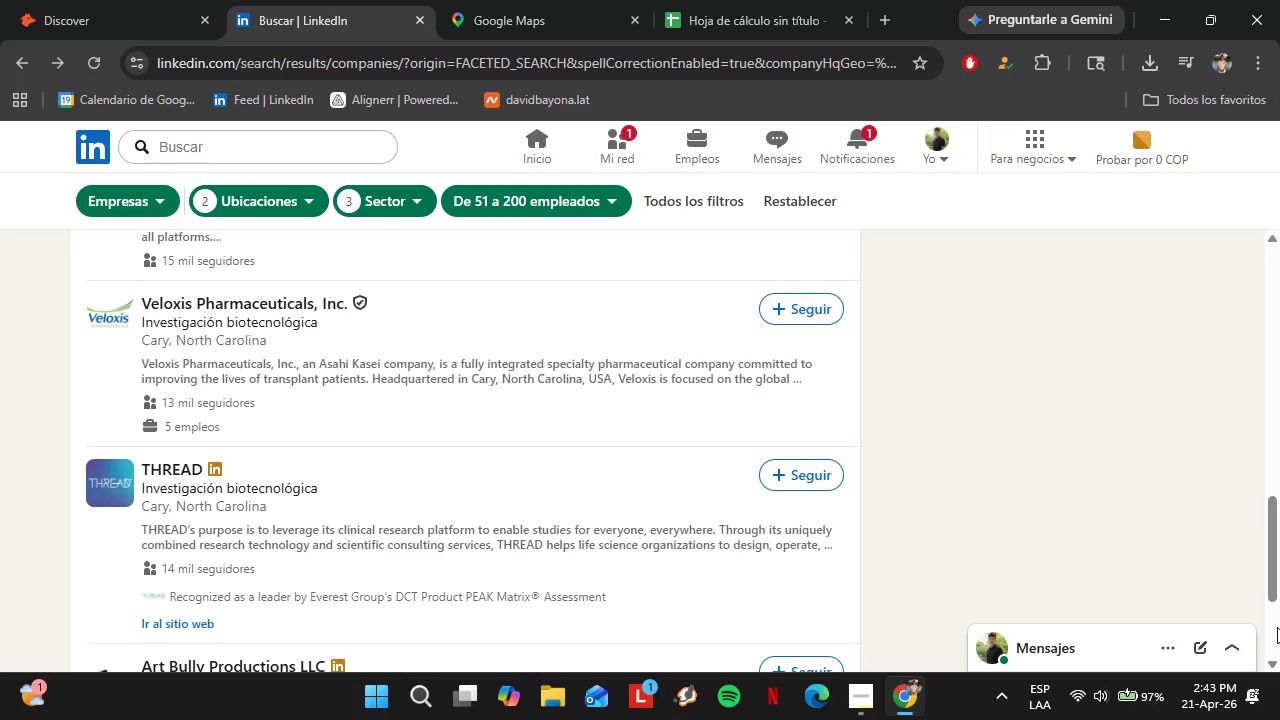 
left_click_drag(start_coordinate=[1279, 529], to_coordinate=[1279, 569])
 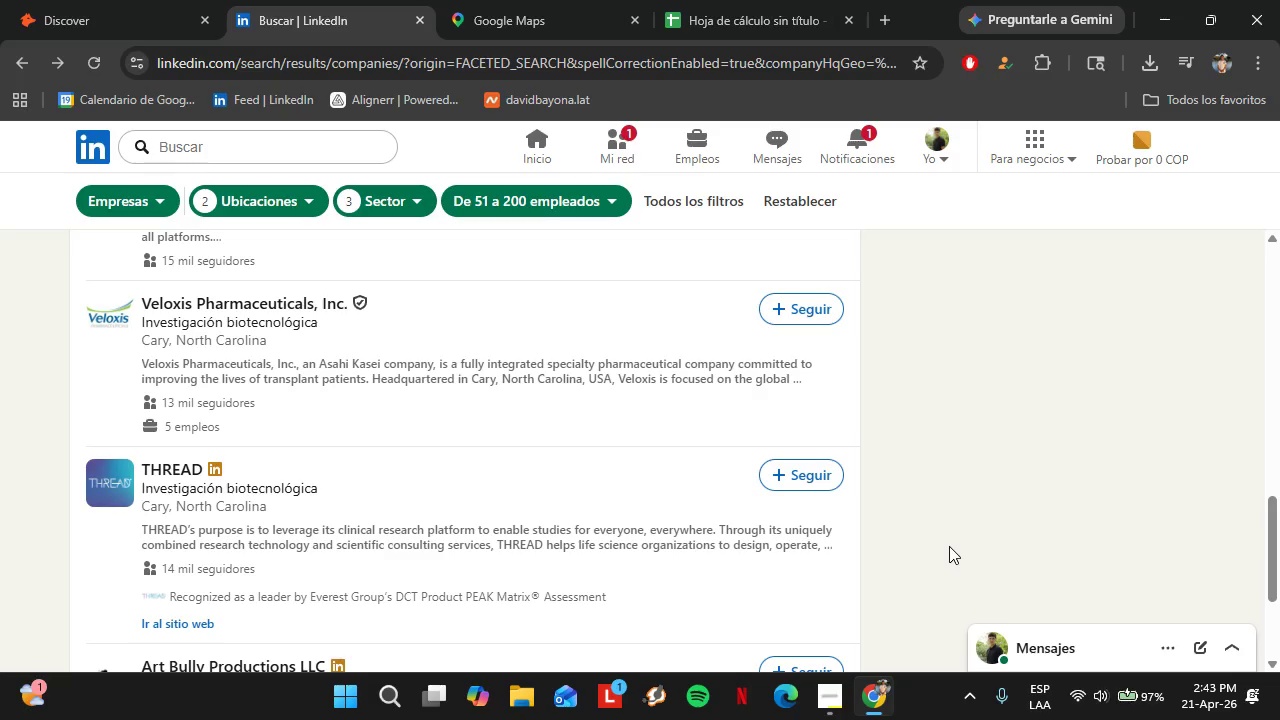 
double_click([179, 472])
 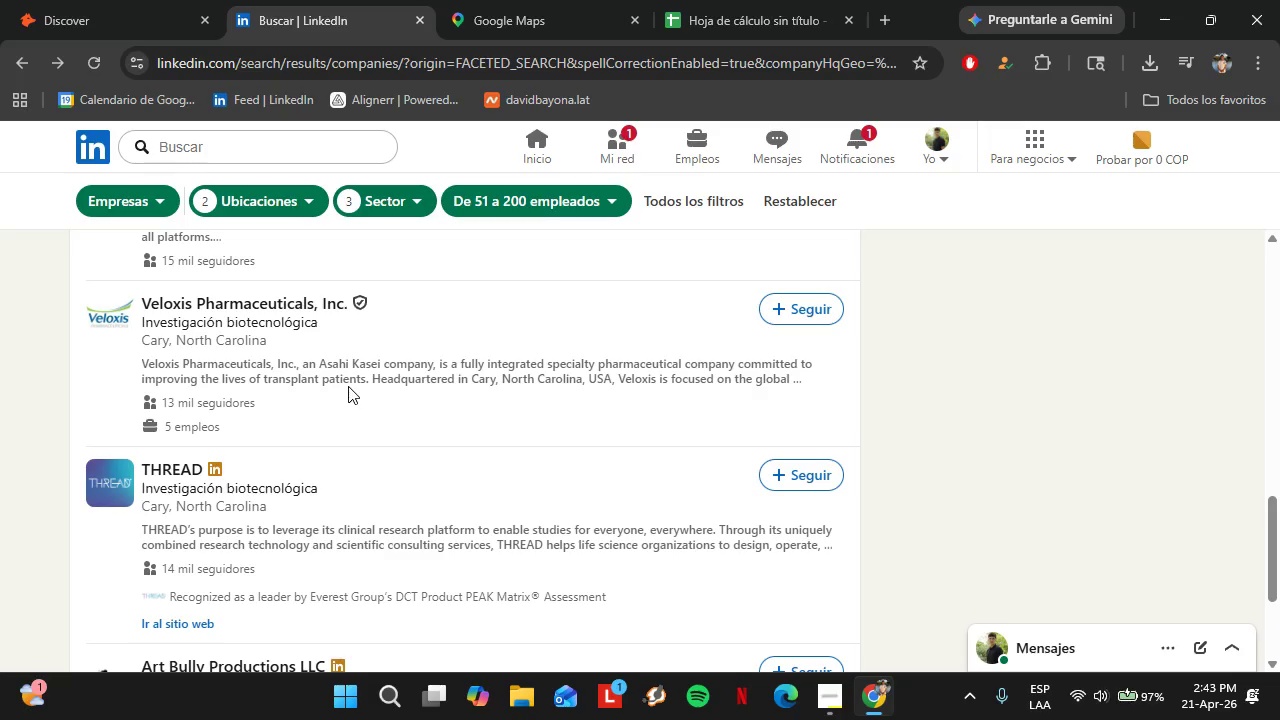 
wait(15.08)
 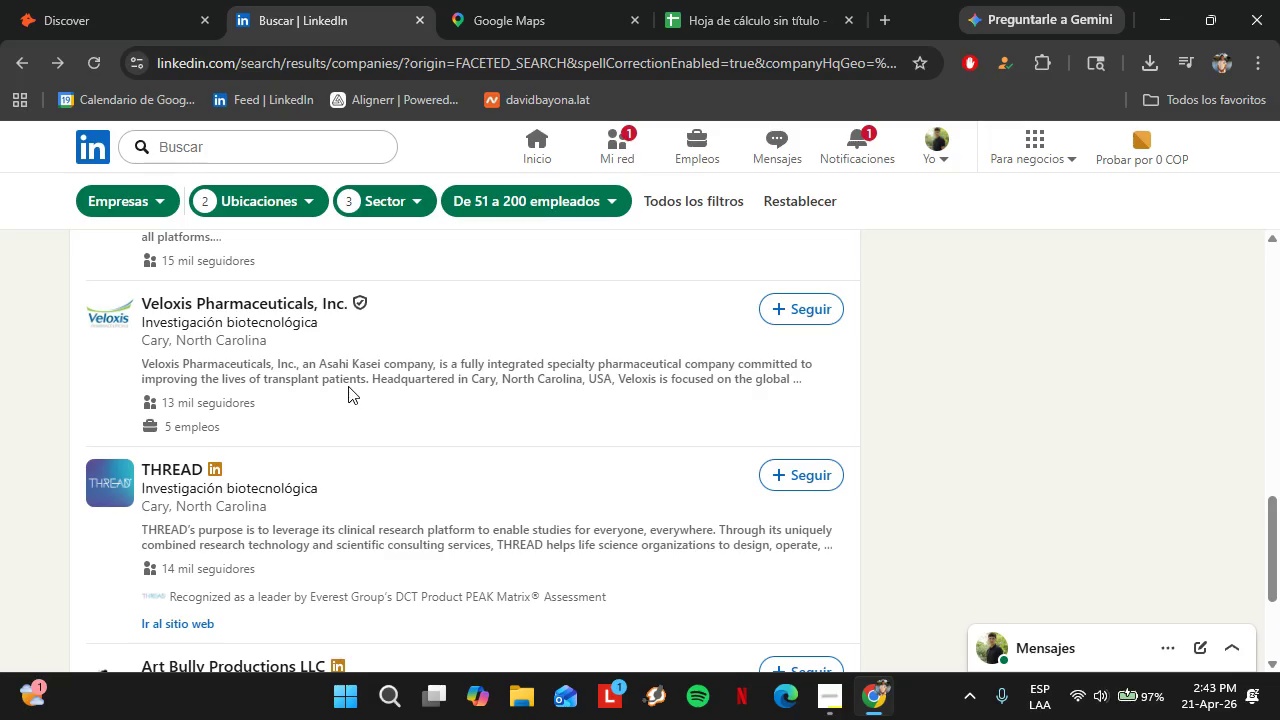 
double_click([179, 468])
 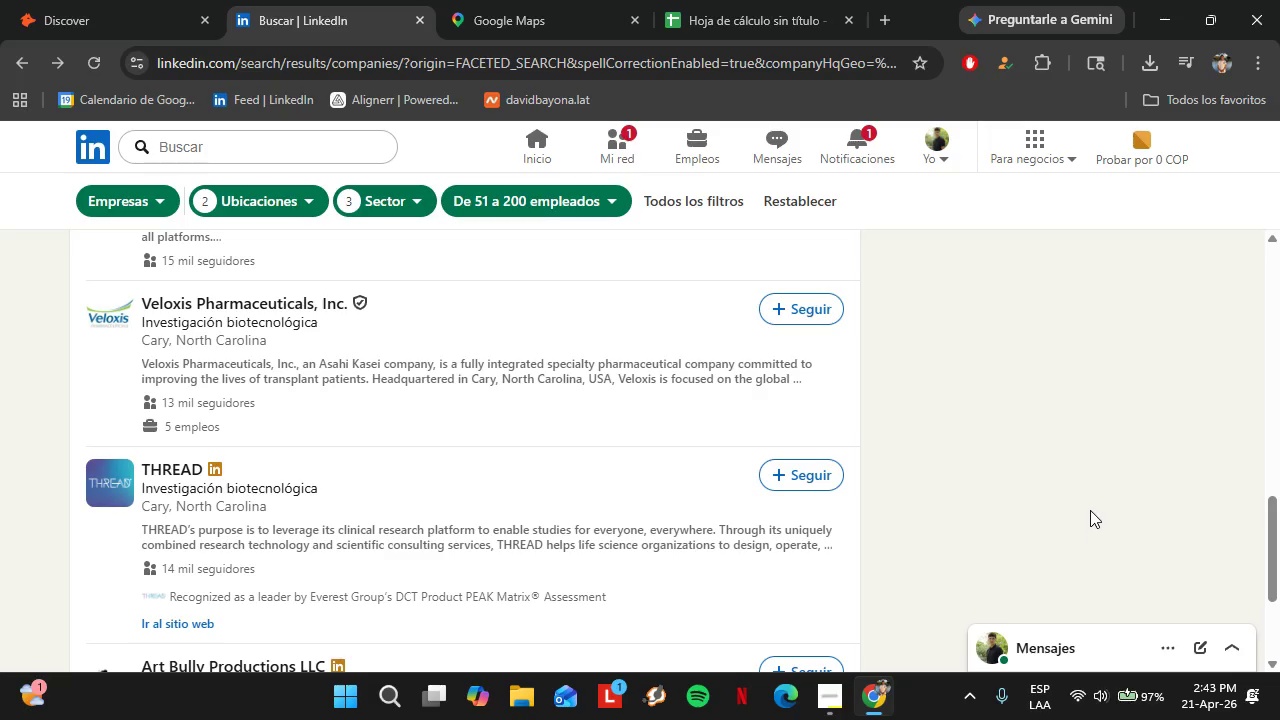 
left_click_drag(start_coordinate=[1279, 534], to_coordinate=[1273, 509])
 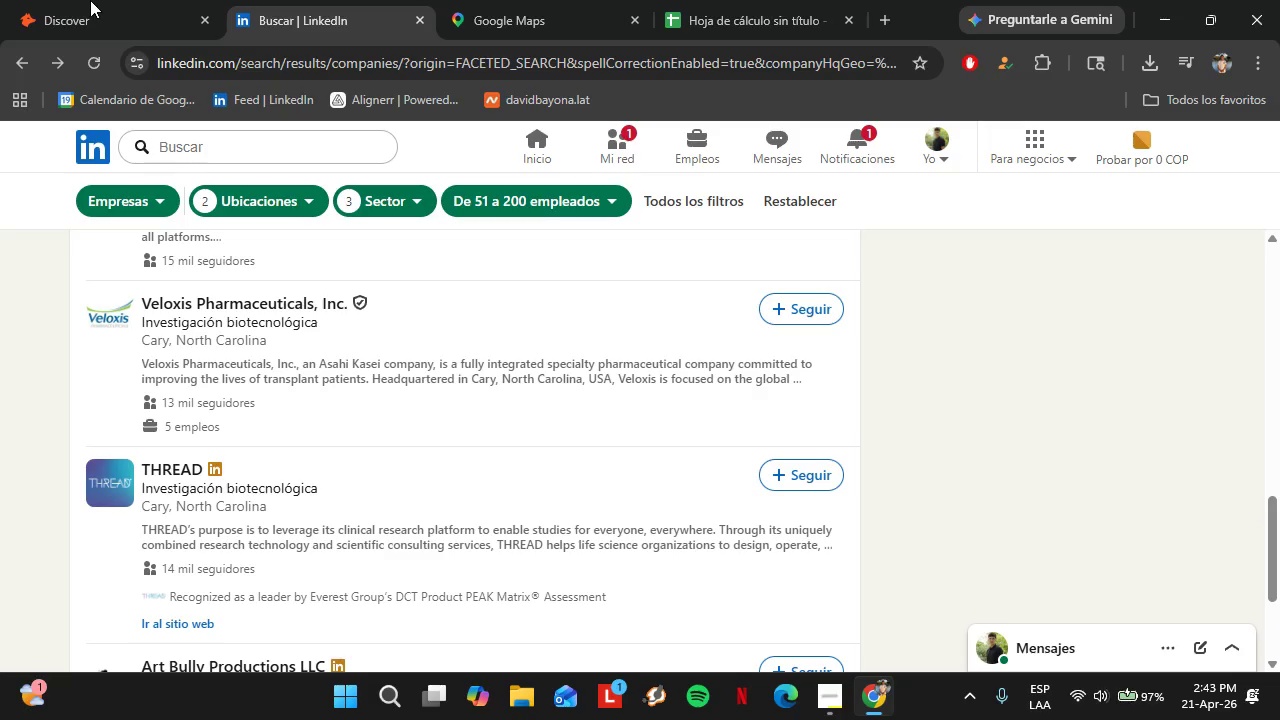 
scroll: coordinate [1166, 486], scroll_direction: down, amount: 2.0
 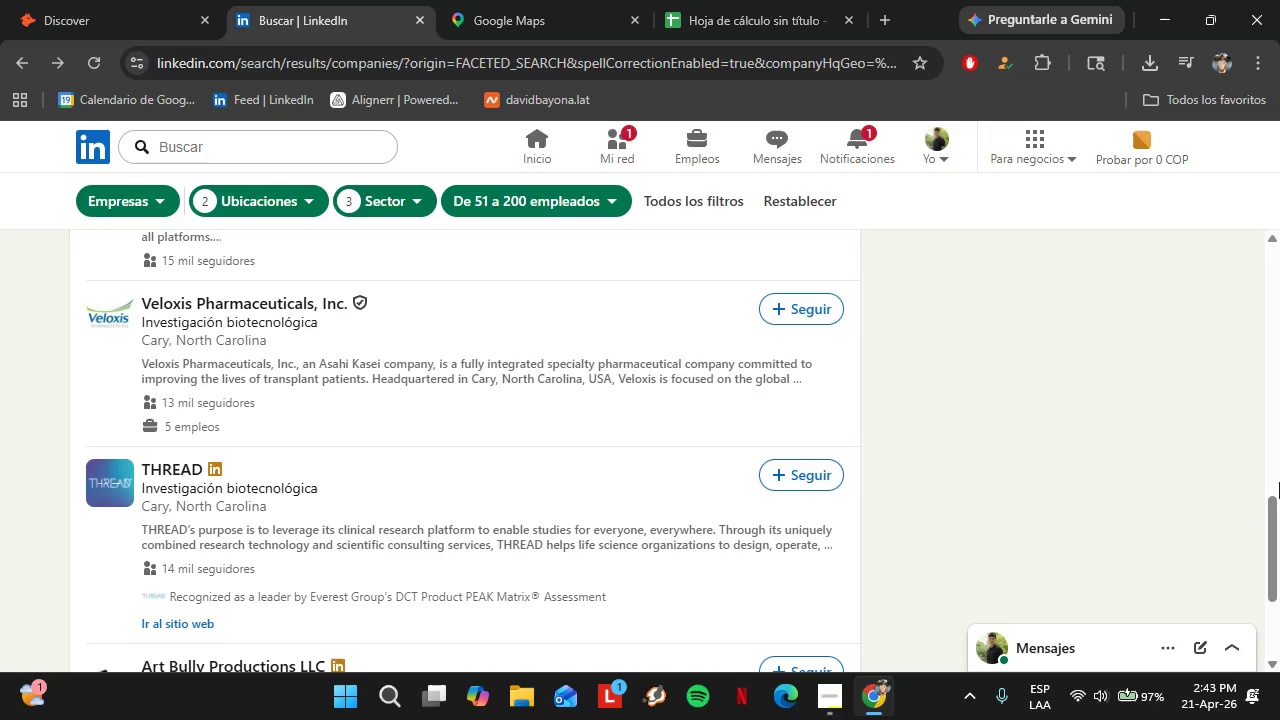 
left_click([90, 0])
 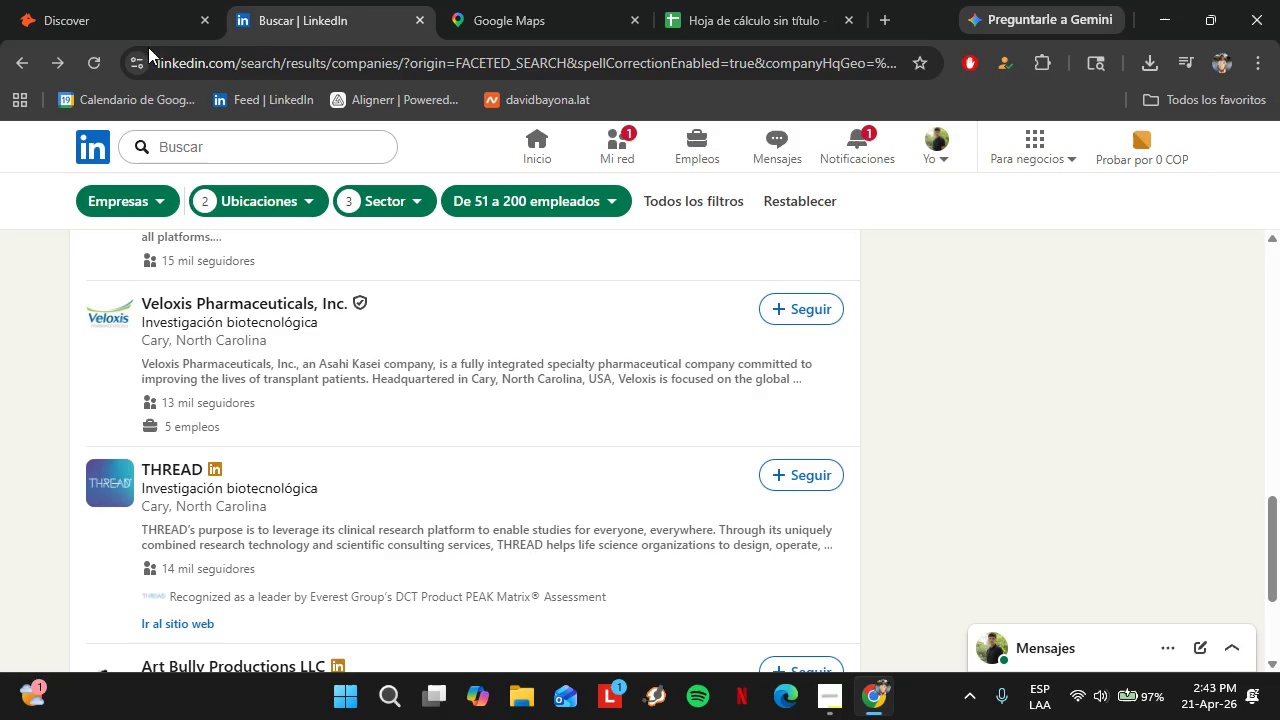 
left_click([111, 33])
 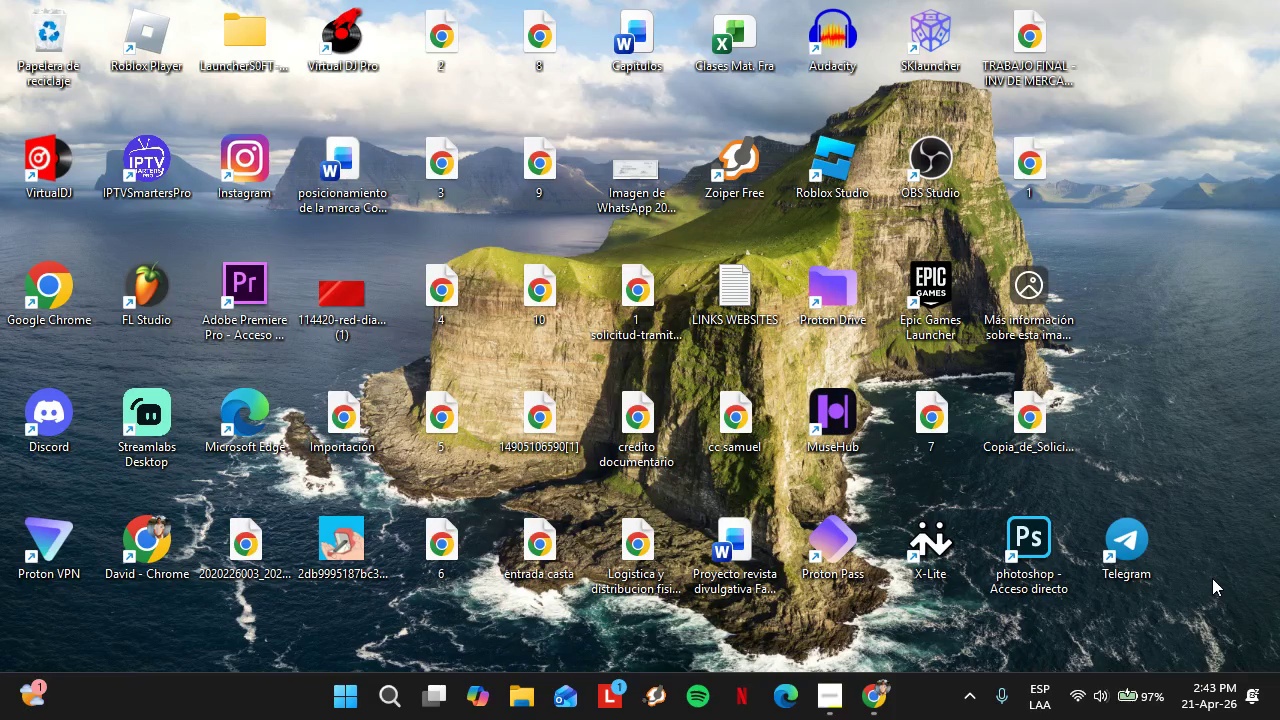 
wait(9.8)
 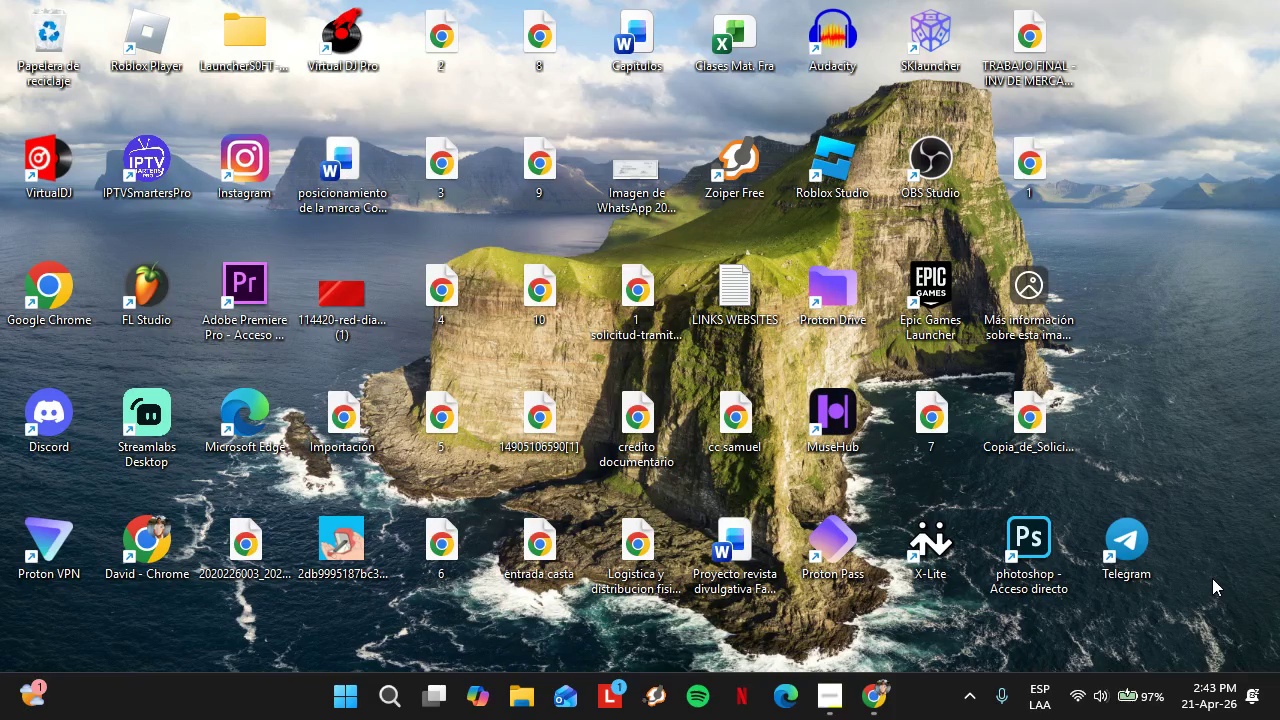 
left_click_drag(start_coordinate=[1166, 228], to_coordinate=[1235, 447])
 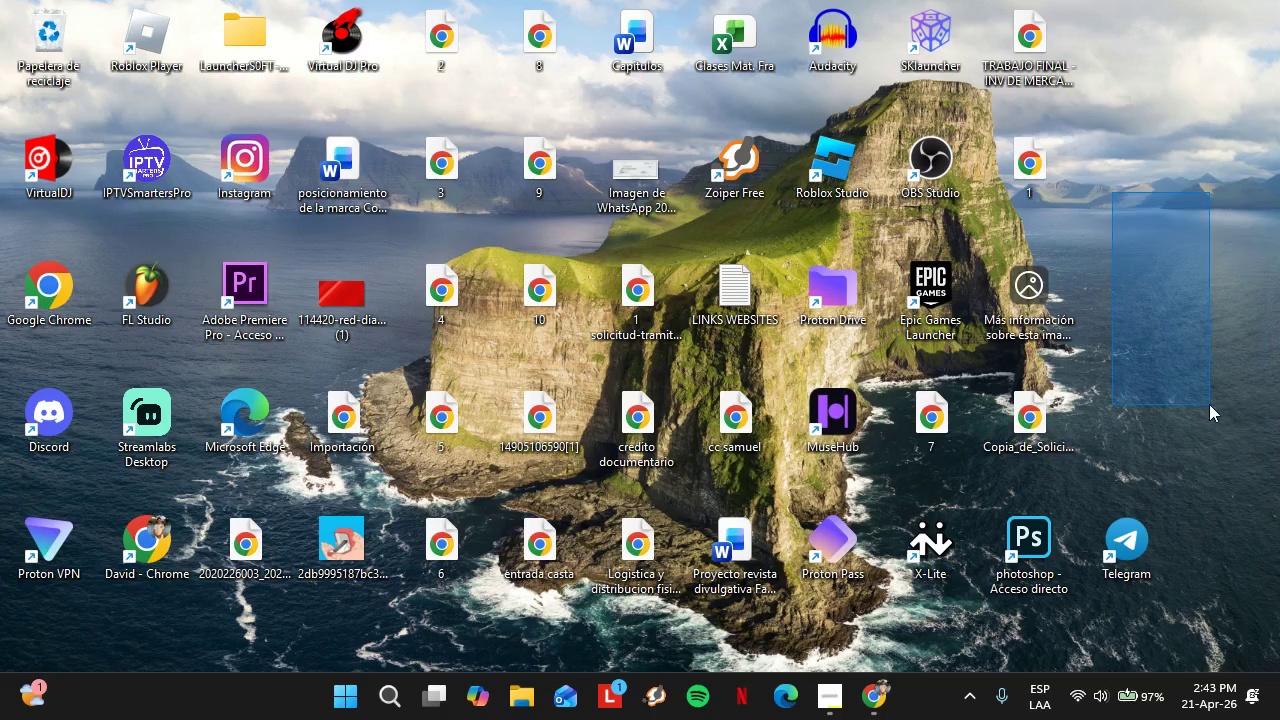 
left_click_drag(start_coordinate=[1112, 192], to_coordinate=[1193, 364])
 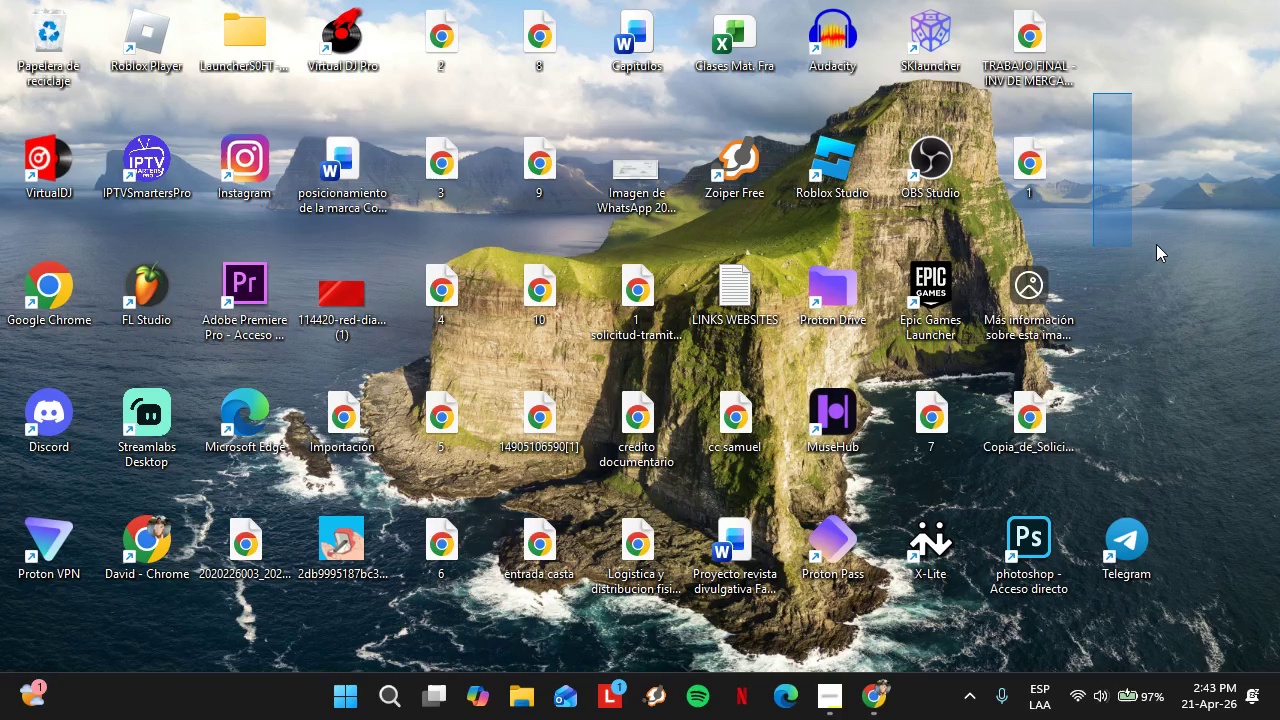 
left_click_drag(start_coordinate=[1093, 93], to_coordinate=[1135, 277])
 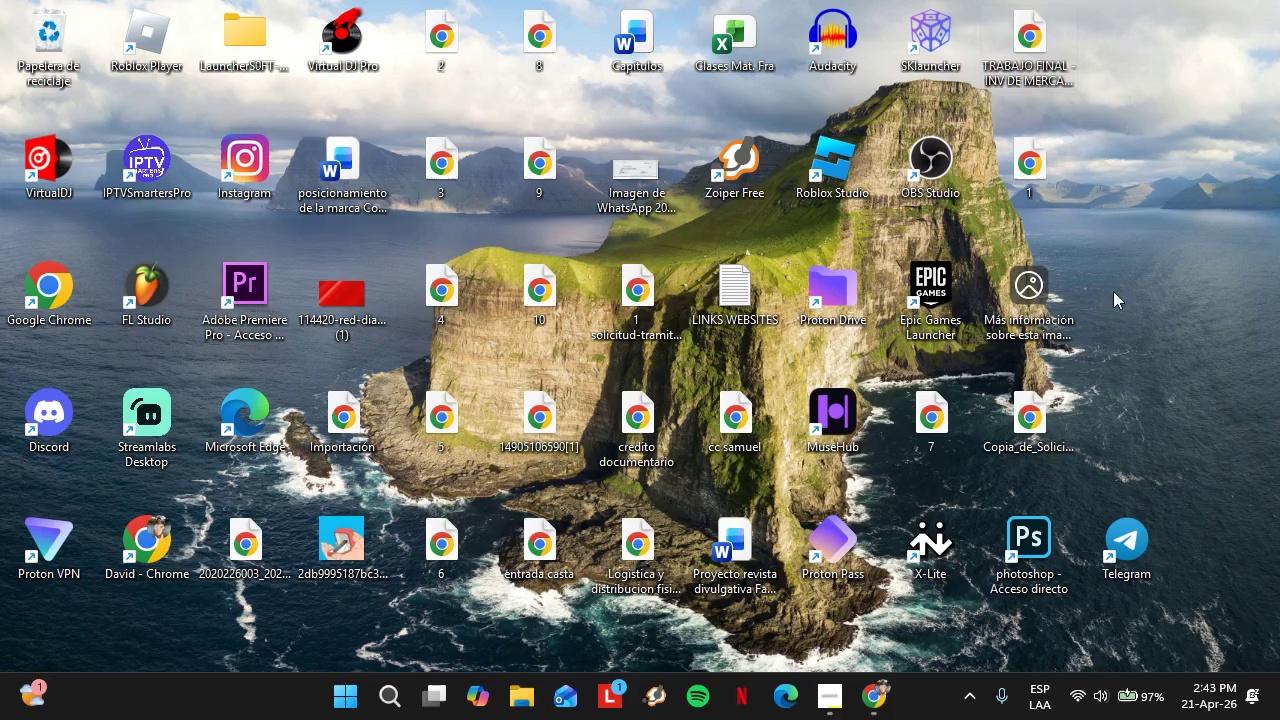 
left_click_drag(start_coordinate=[1010, 39], to_coordinate=[1177, 428])
 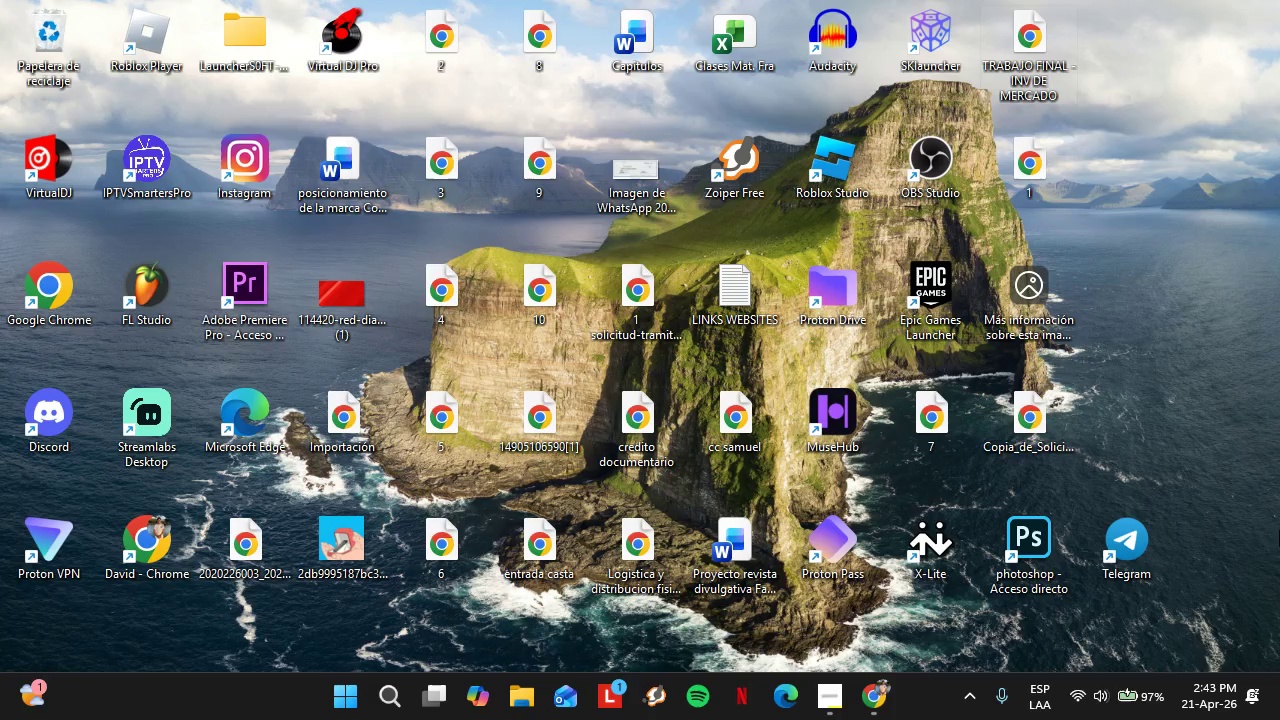 
left_click_drag(start_coordinate=[1158, 190], to_coordinate=[1279, 530])
 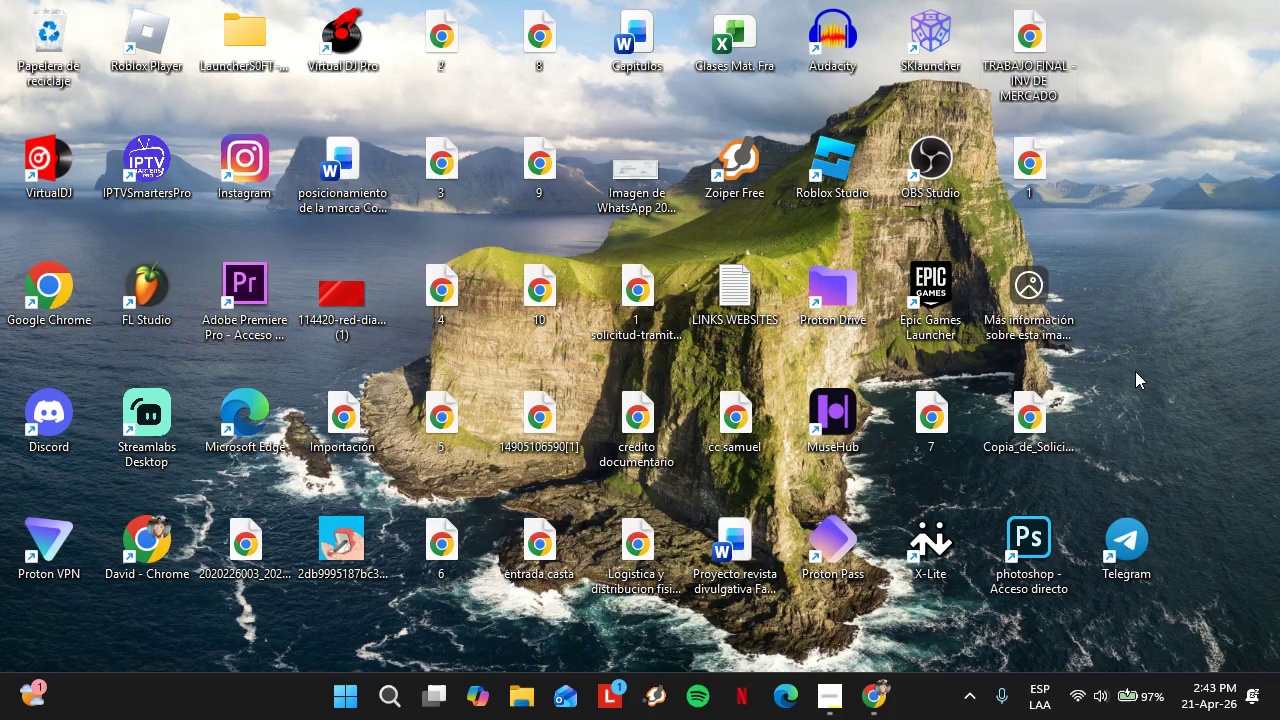 
right_click([1135, 371])
 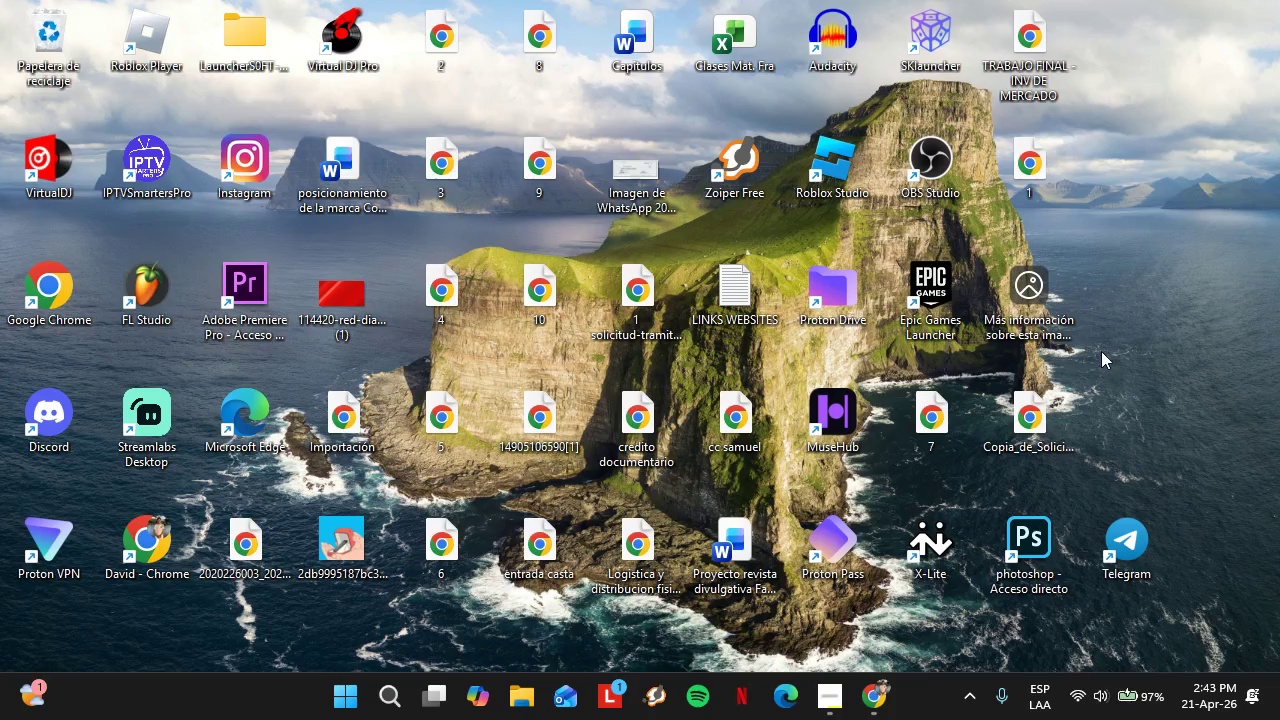 
right_click([1116, 319])
 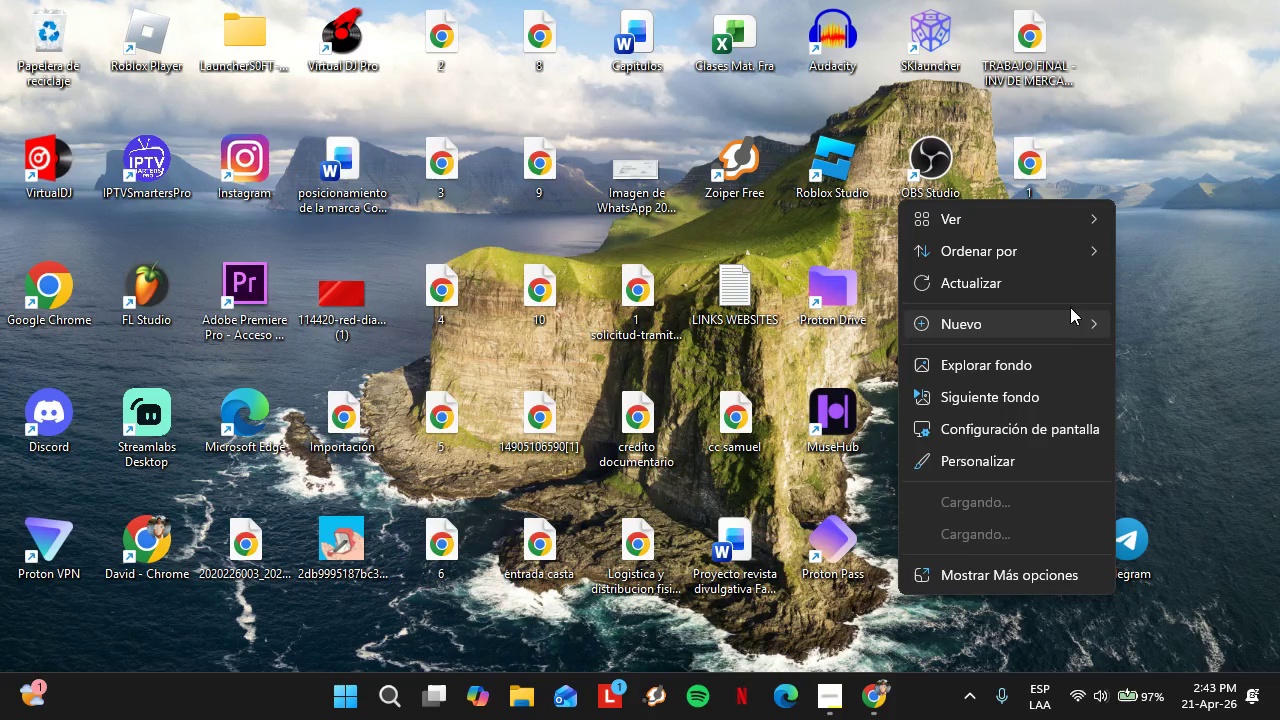 
left_click([1040, 287])
 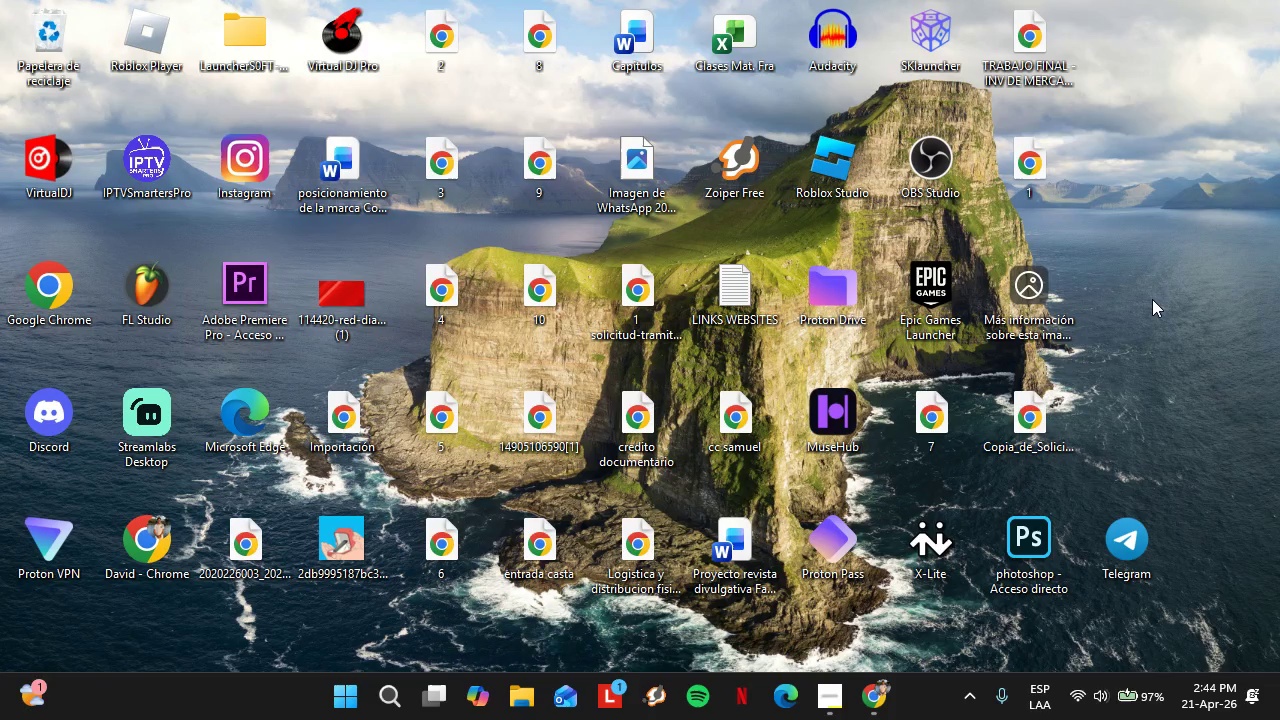 
mouse_move([834, 692])
 